 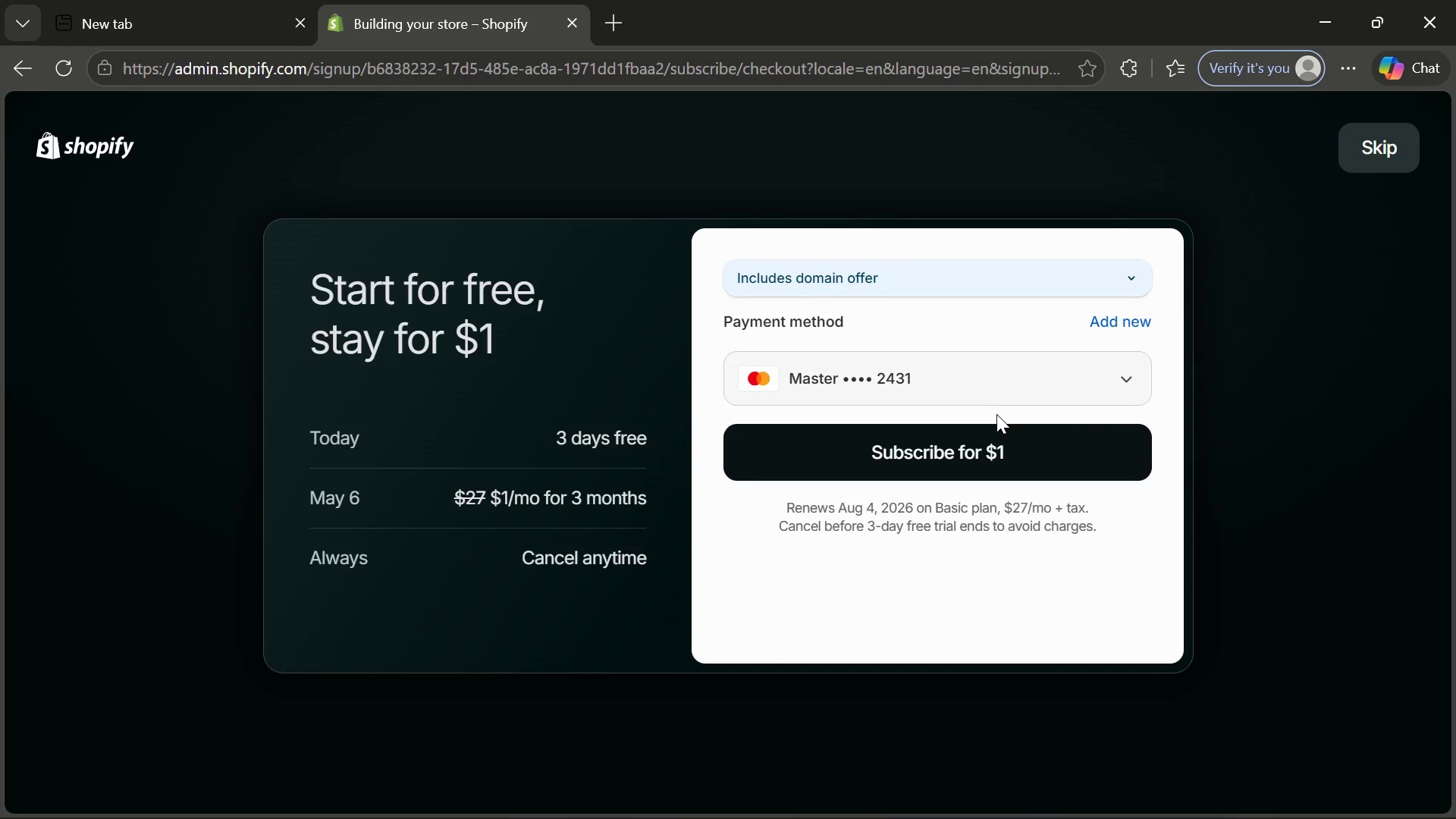 
left_click([1003, 465])
 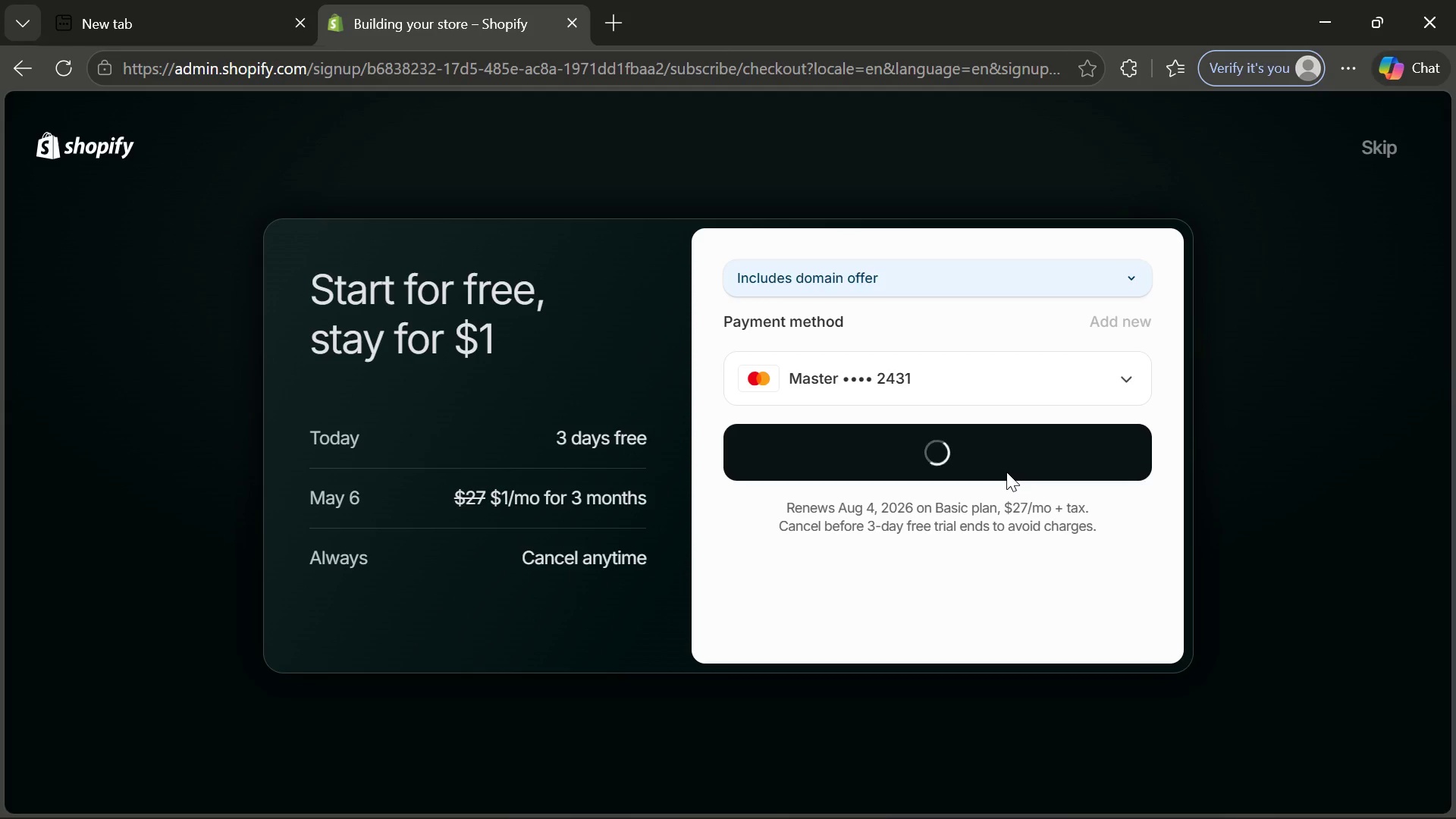 
wait(16.17)
 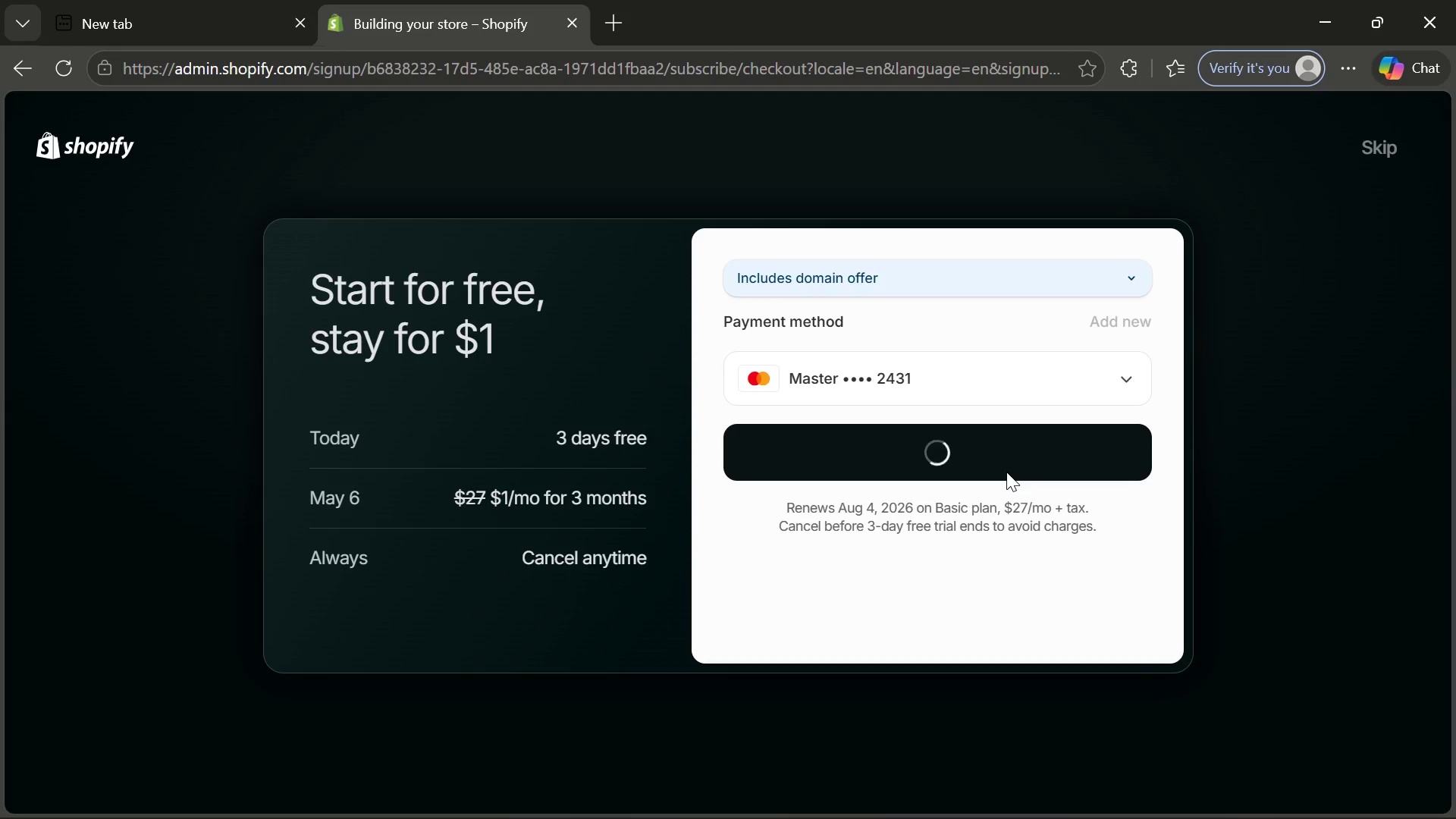 
scroll: coordinate [284, 383], scroll_direction: down, amount: 4.0
 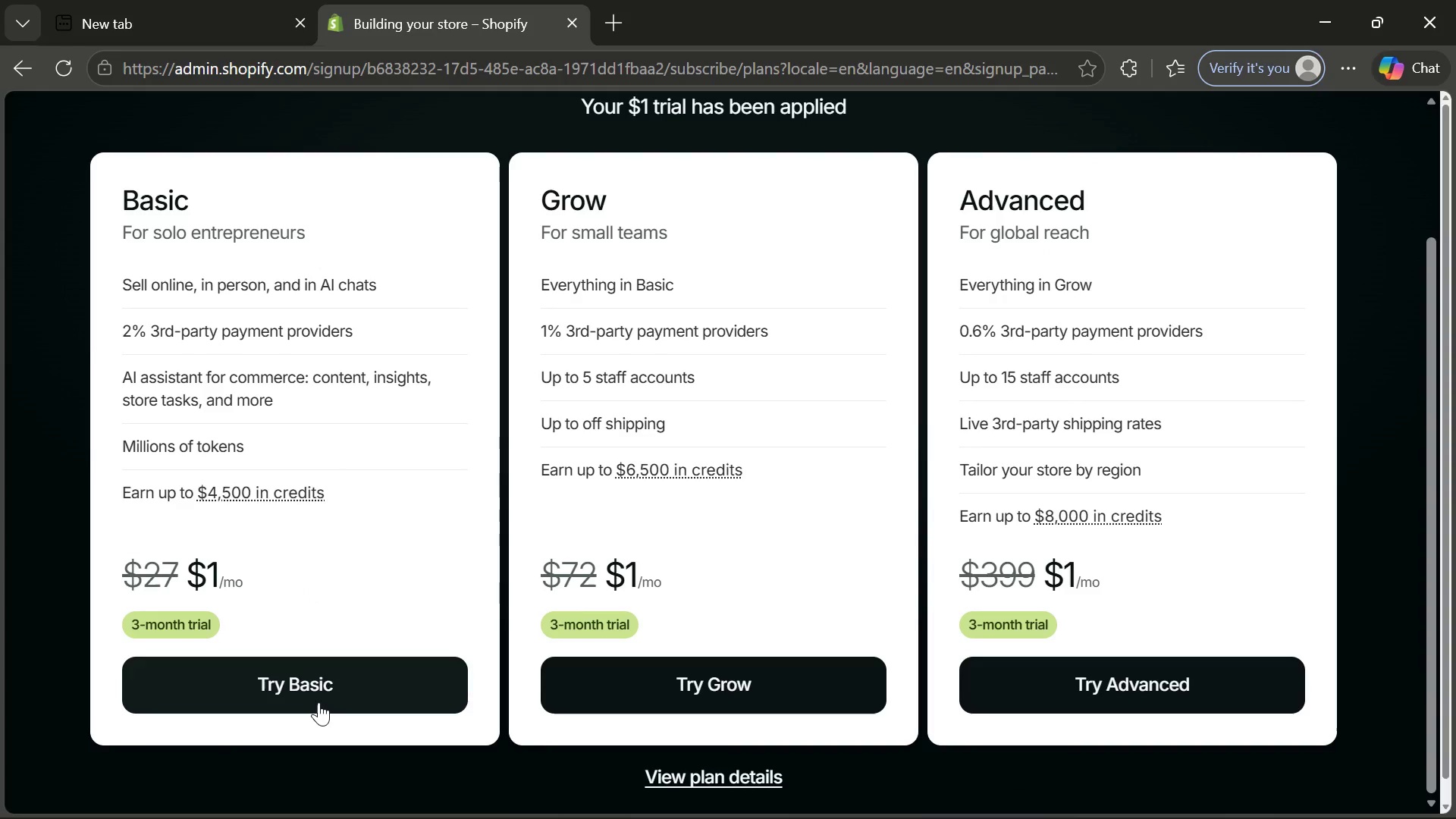 
left_click([318, 702])
 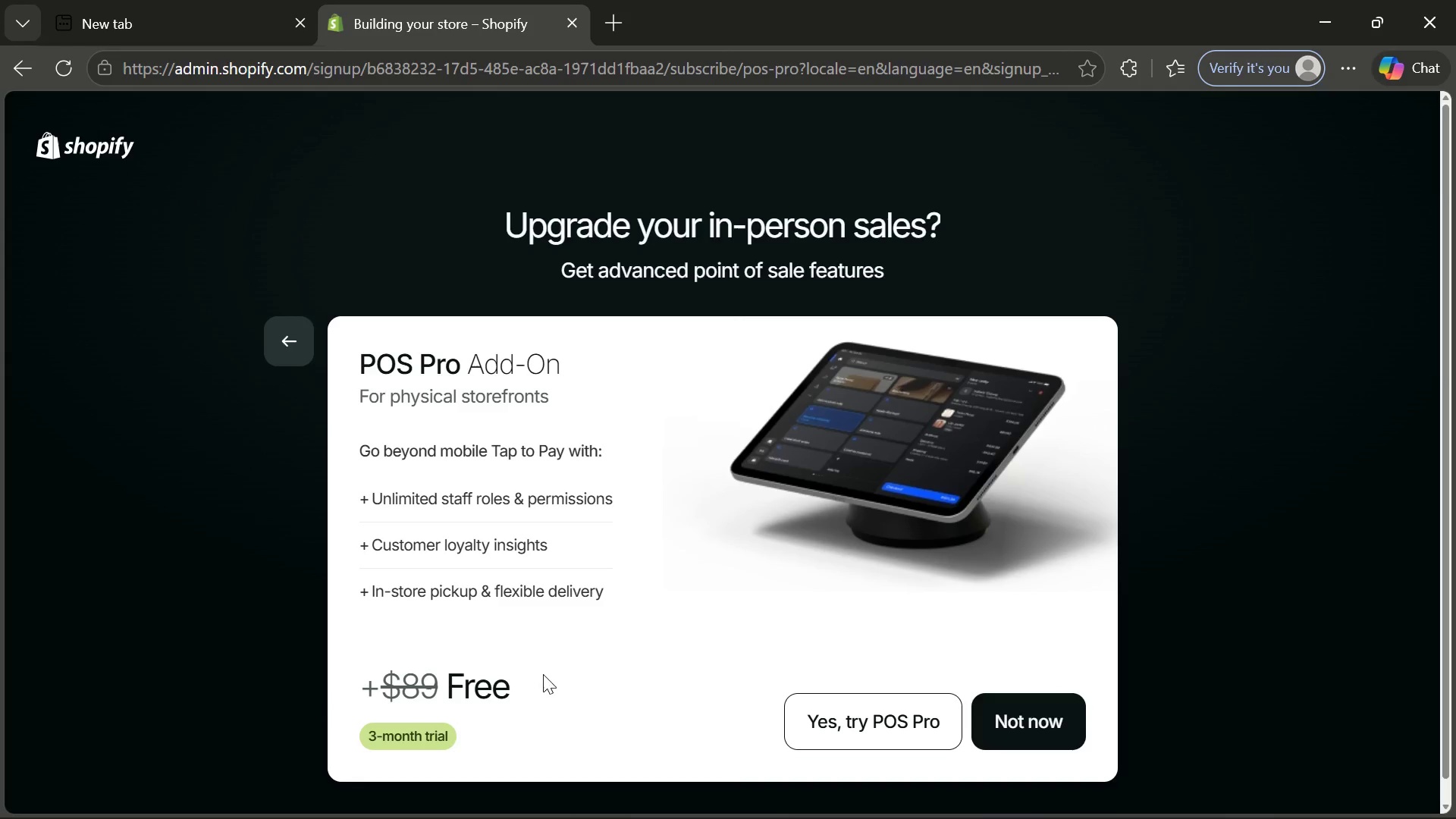 
left_click([949, 737])
 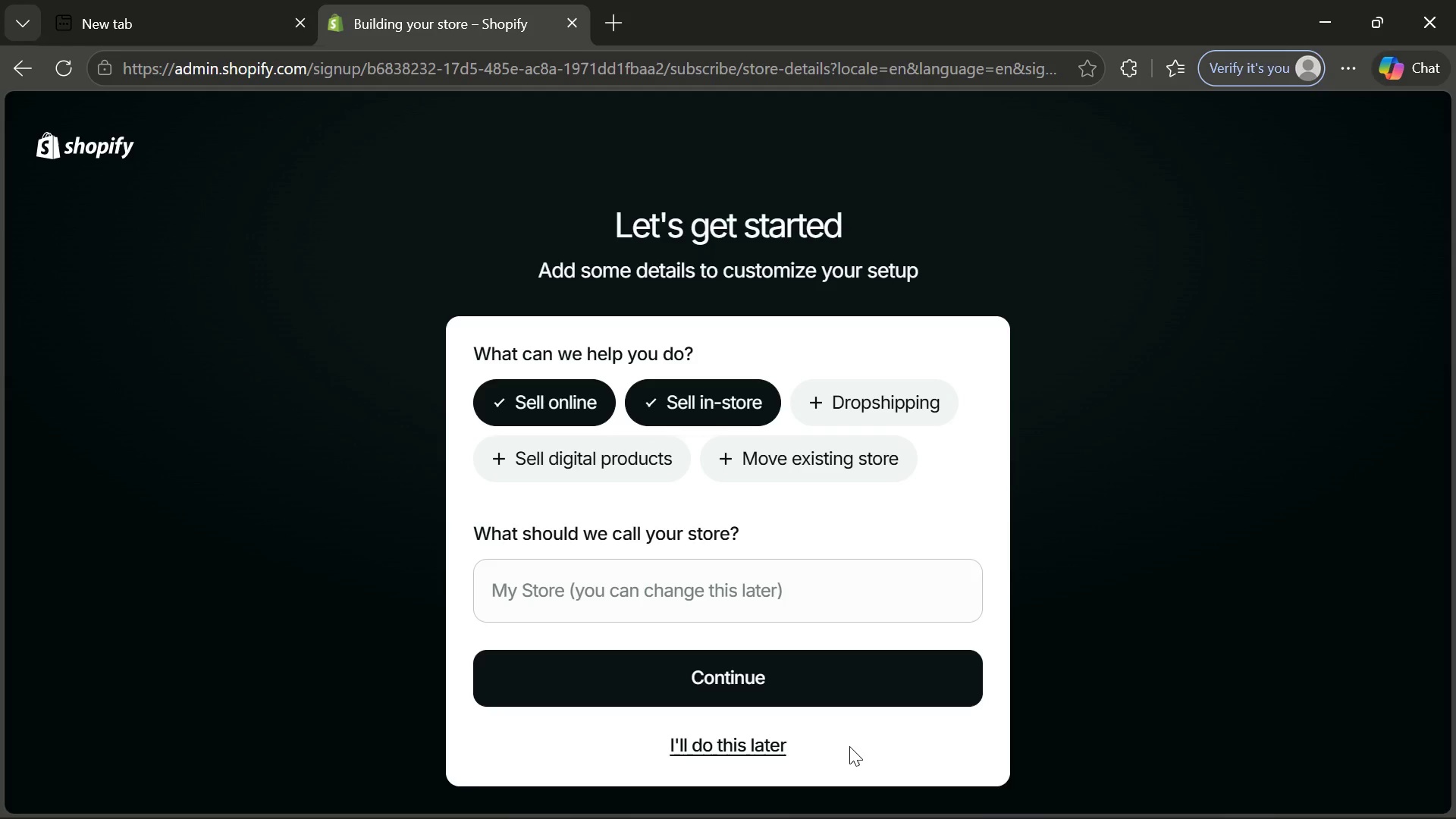 
wait(30.12)
 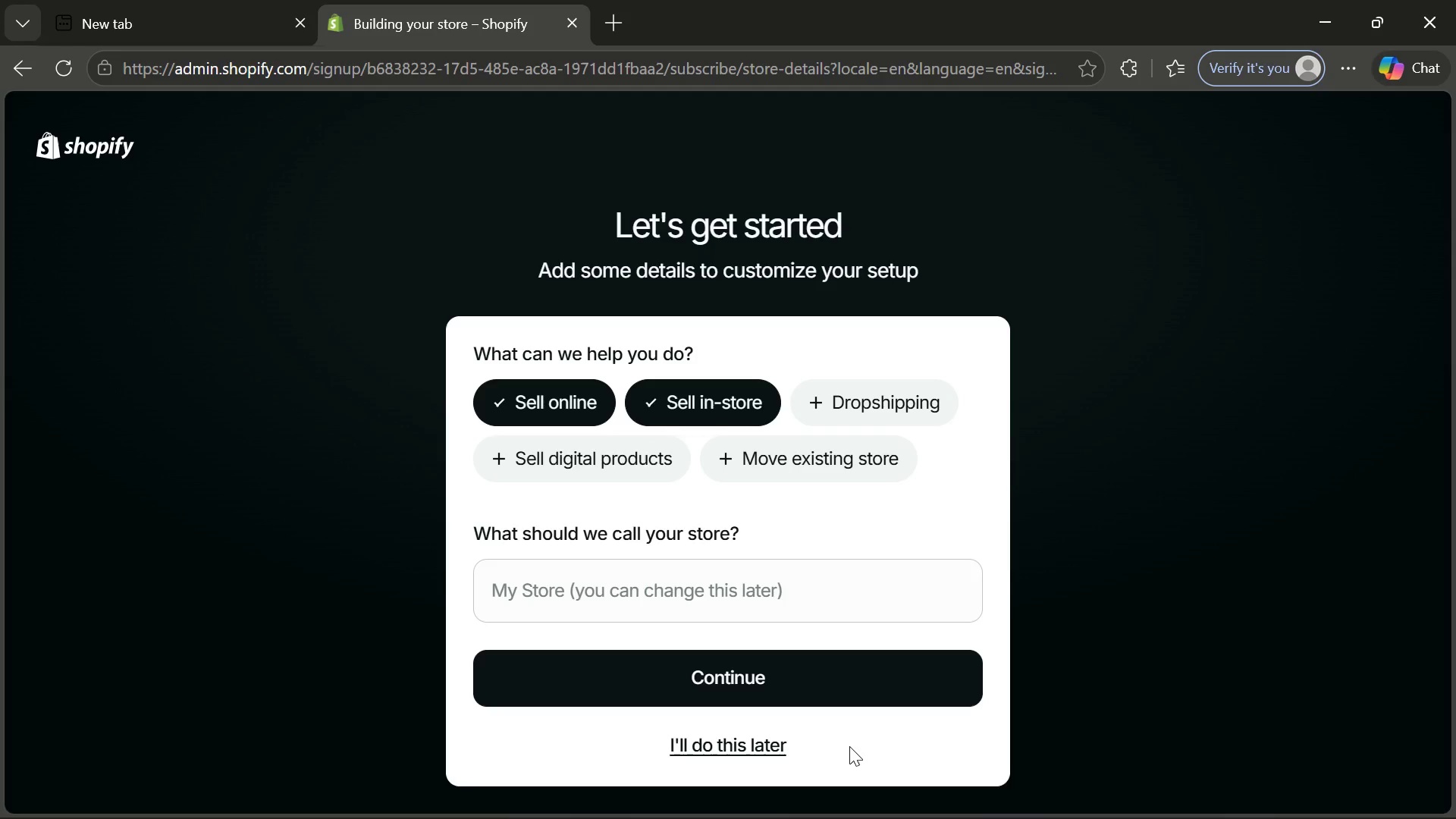 
left_click([714, 416])
 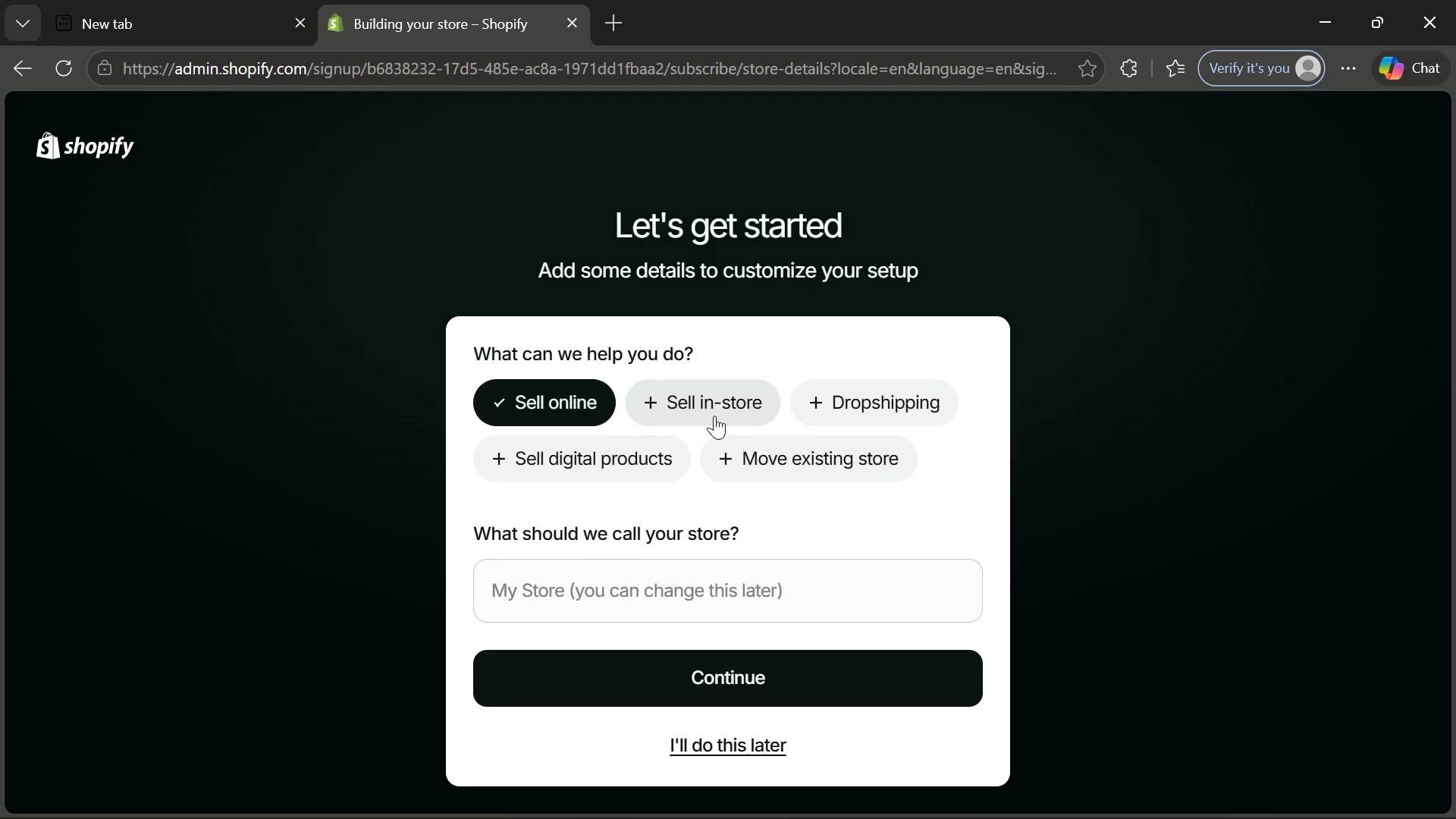 
wait(7.44)
 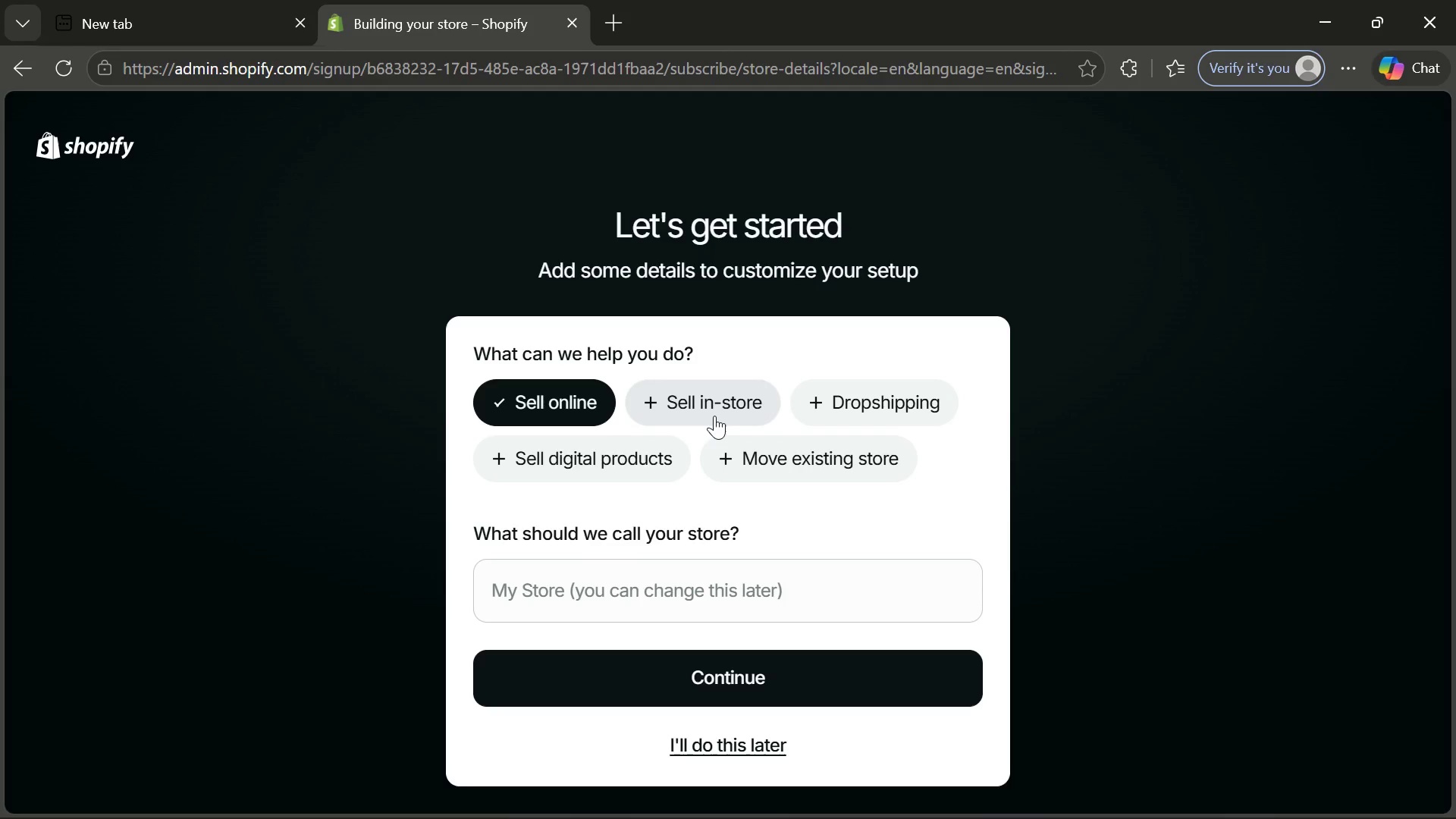 
left_click([726, 604])
 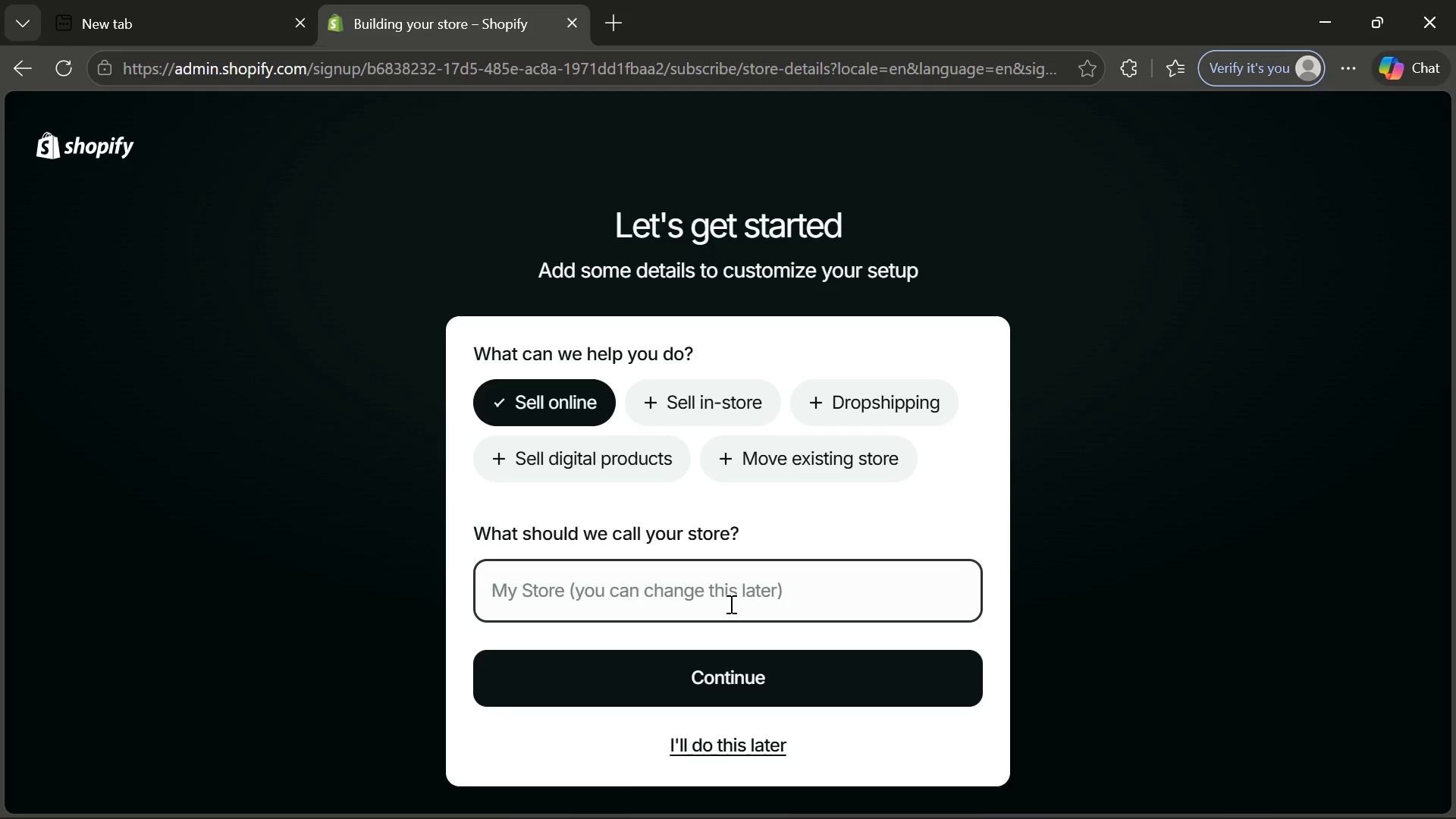 
type(Lichen Loam Dev)
 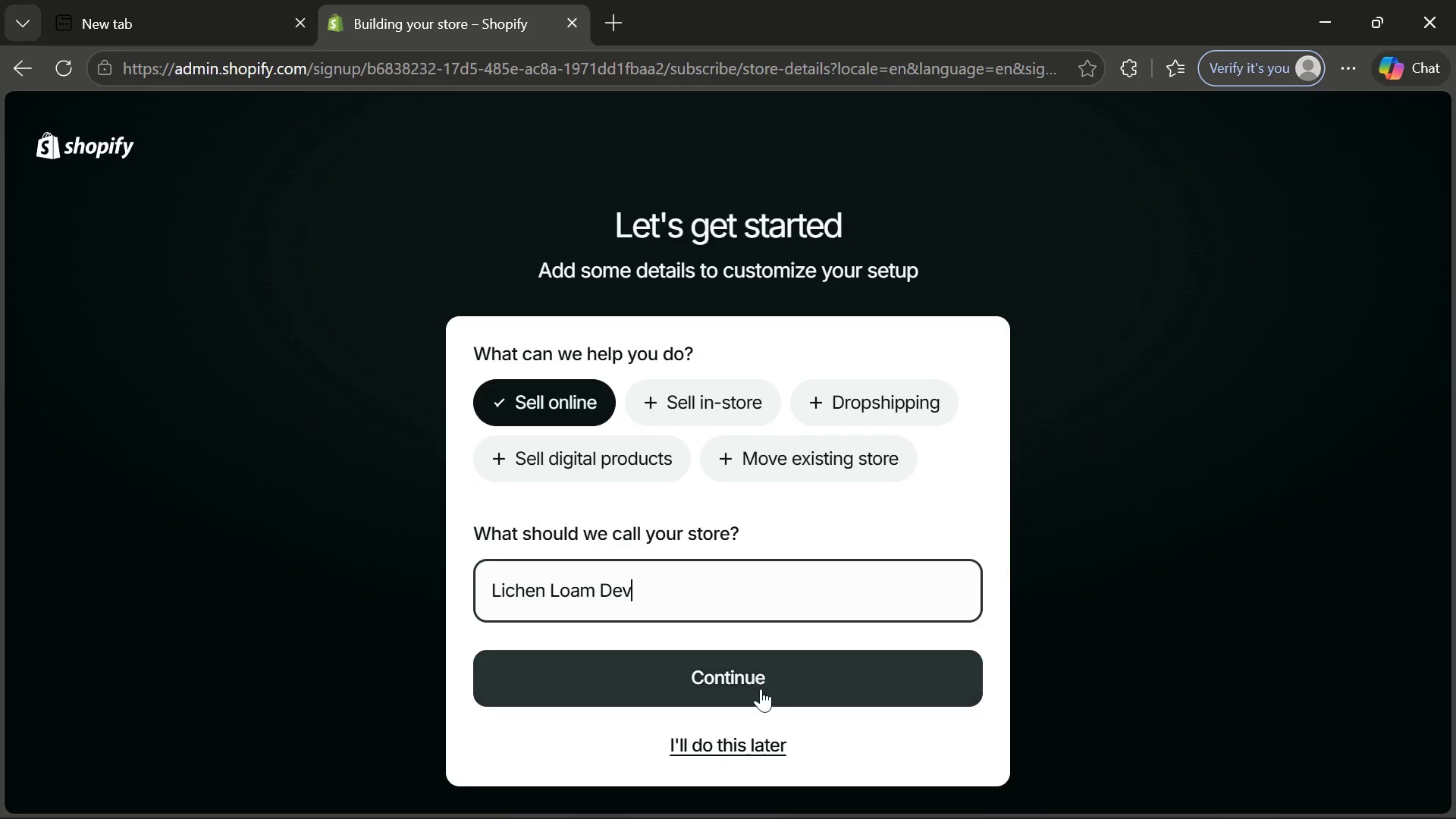 
left_click([765, 688])
 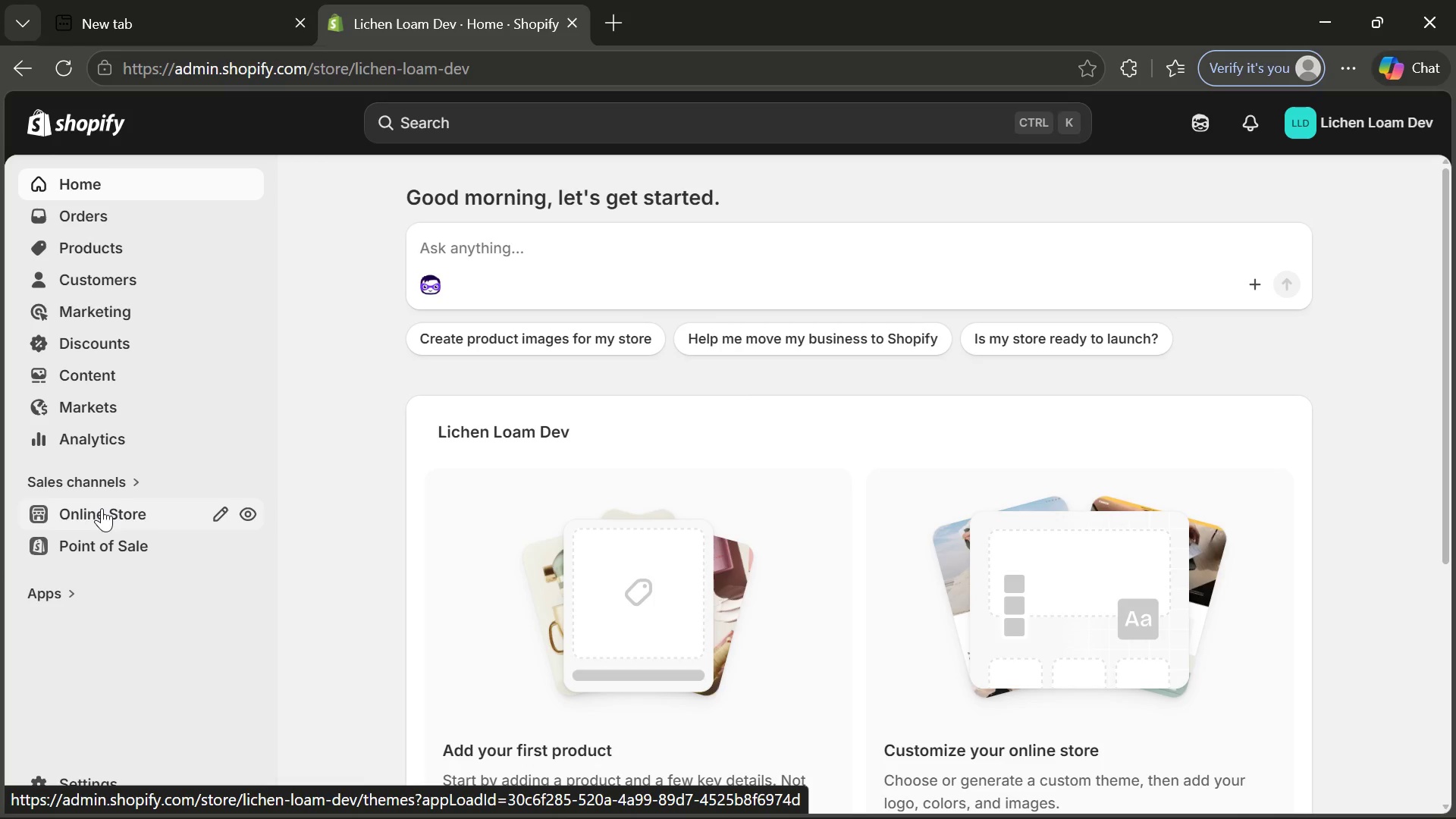 
wait(27.14)
 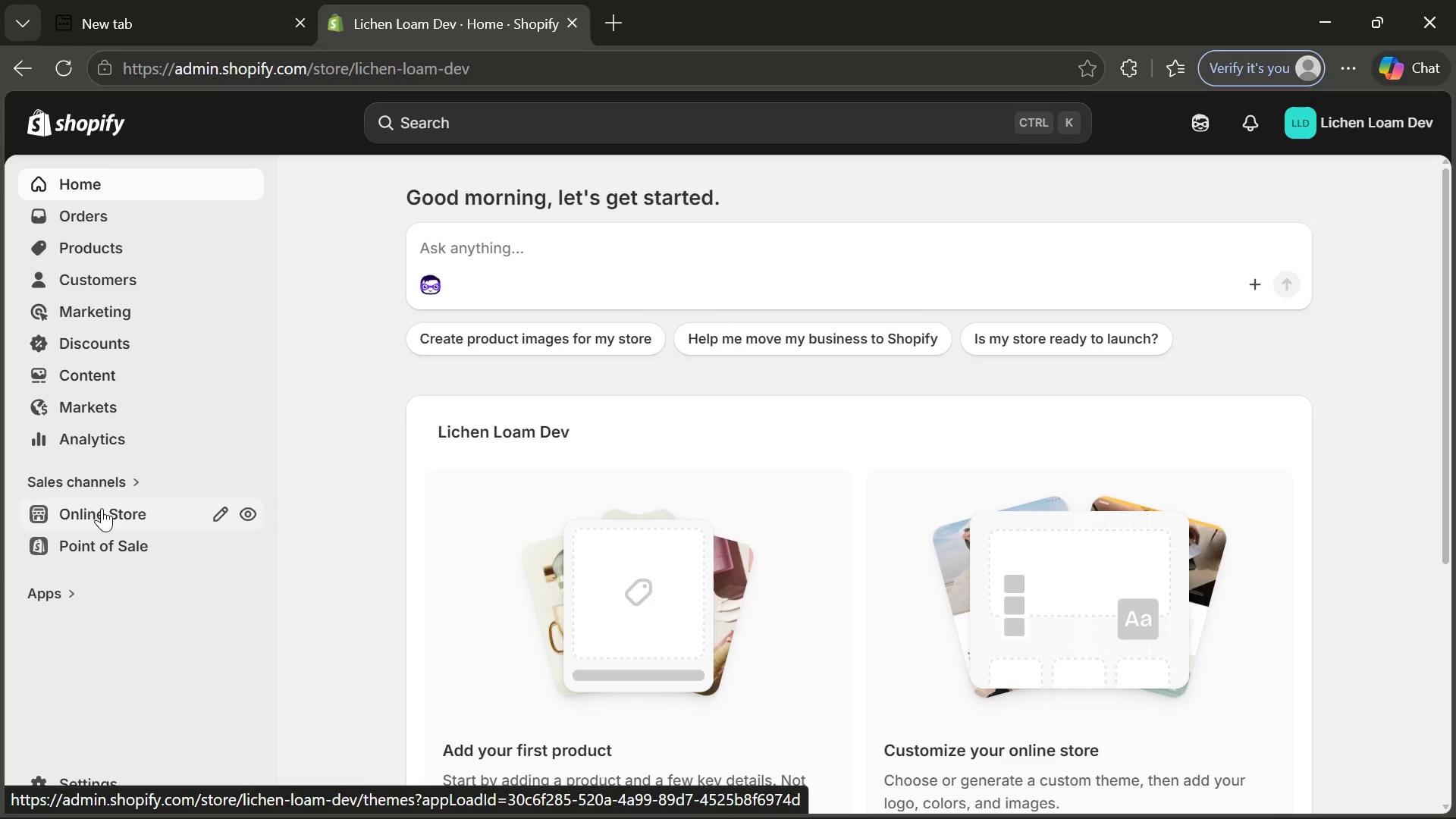 
left_click([107, 778])
 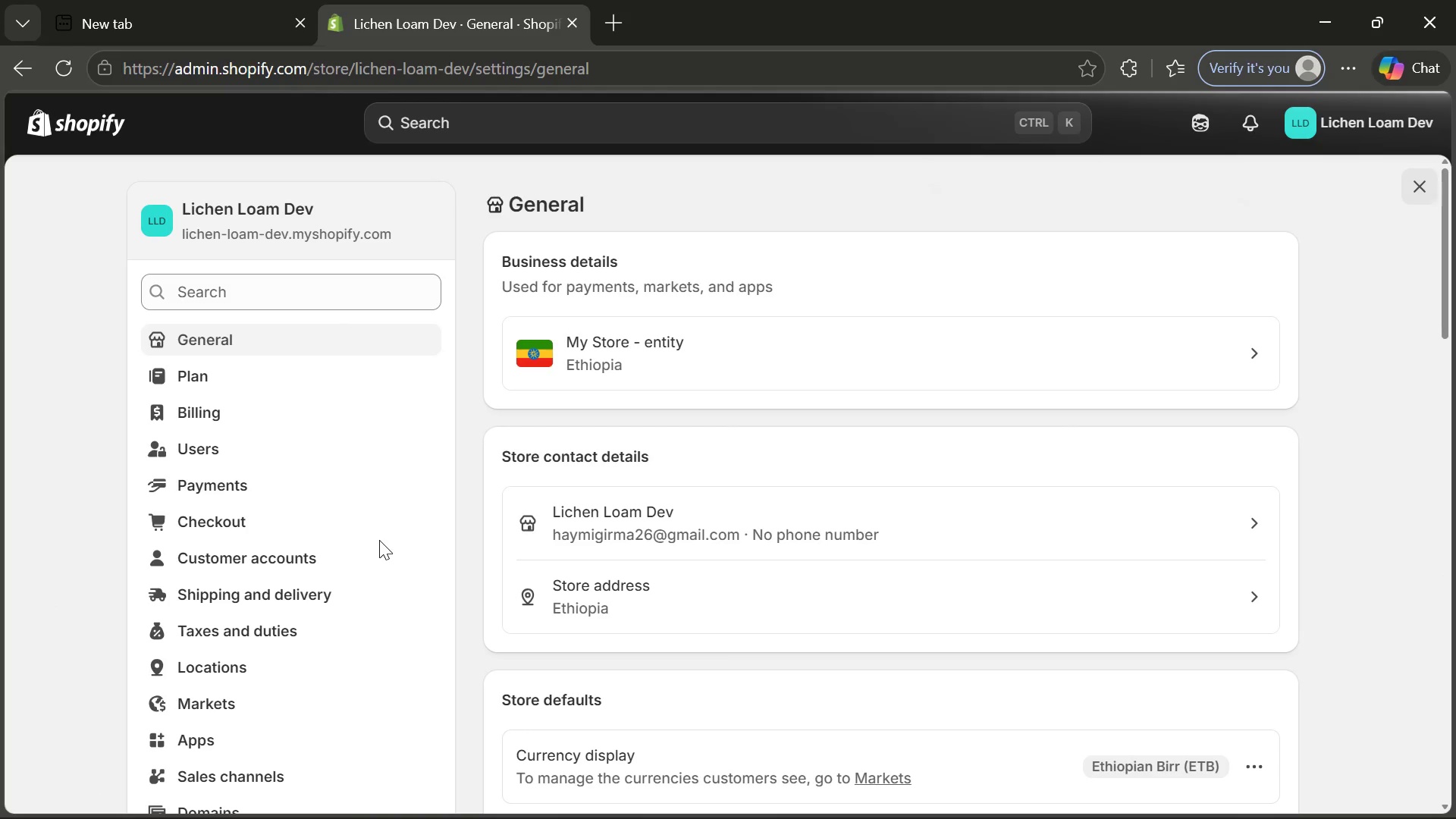 
wait(6.67)
 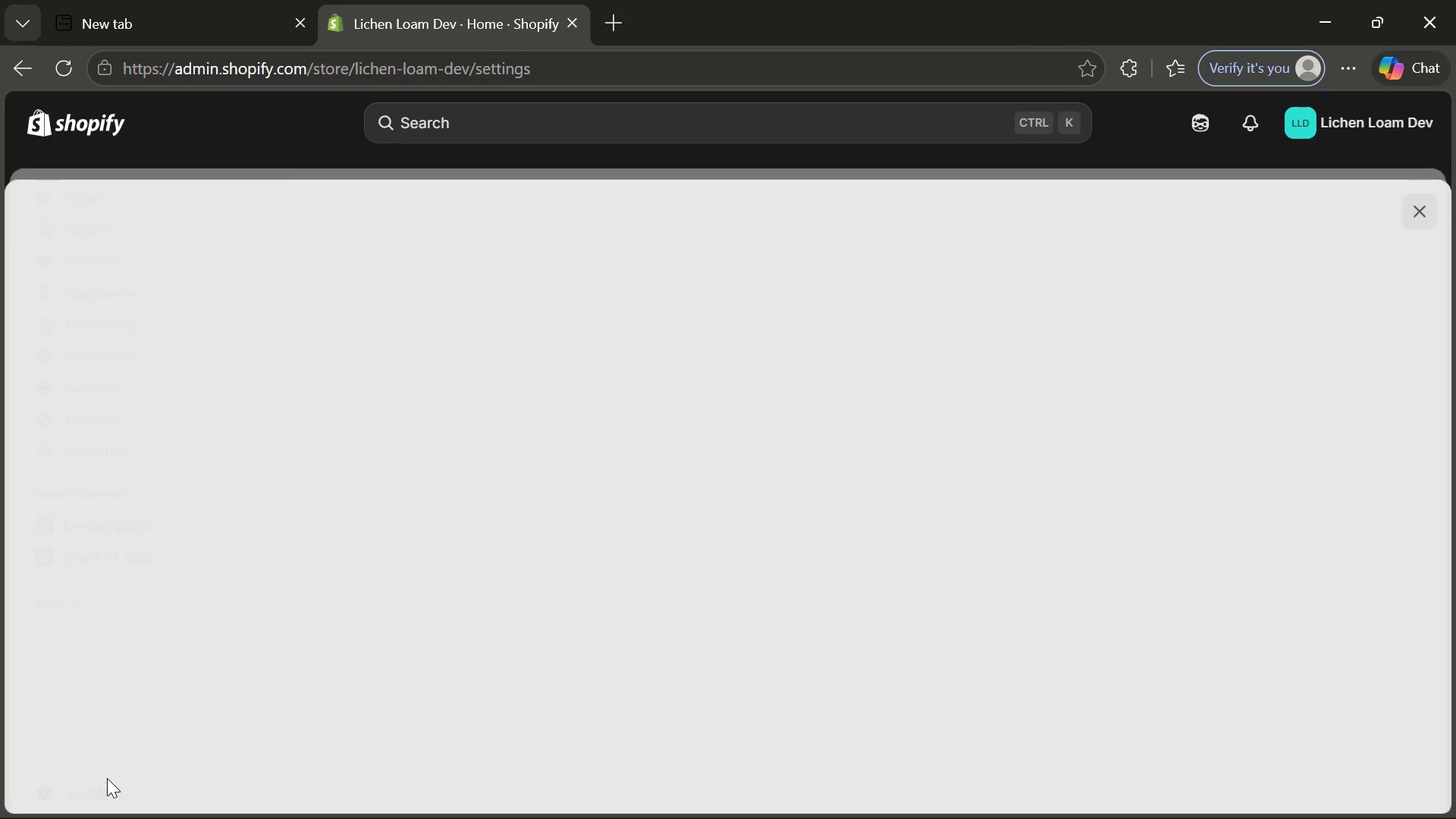 
left_click([761, 357])
 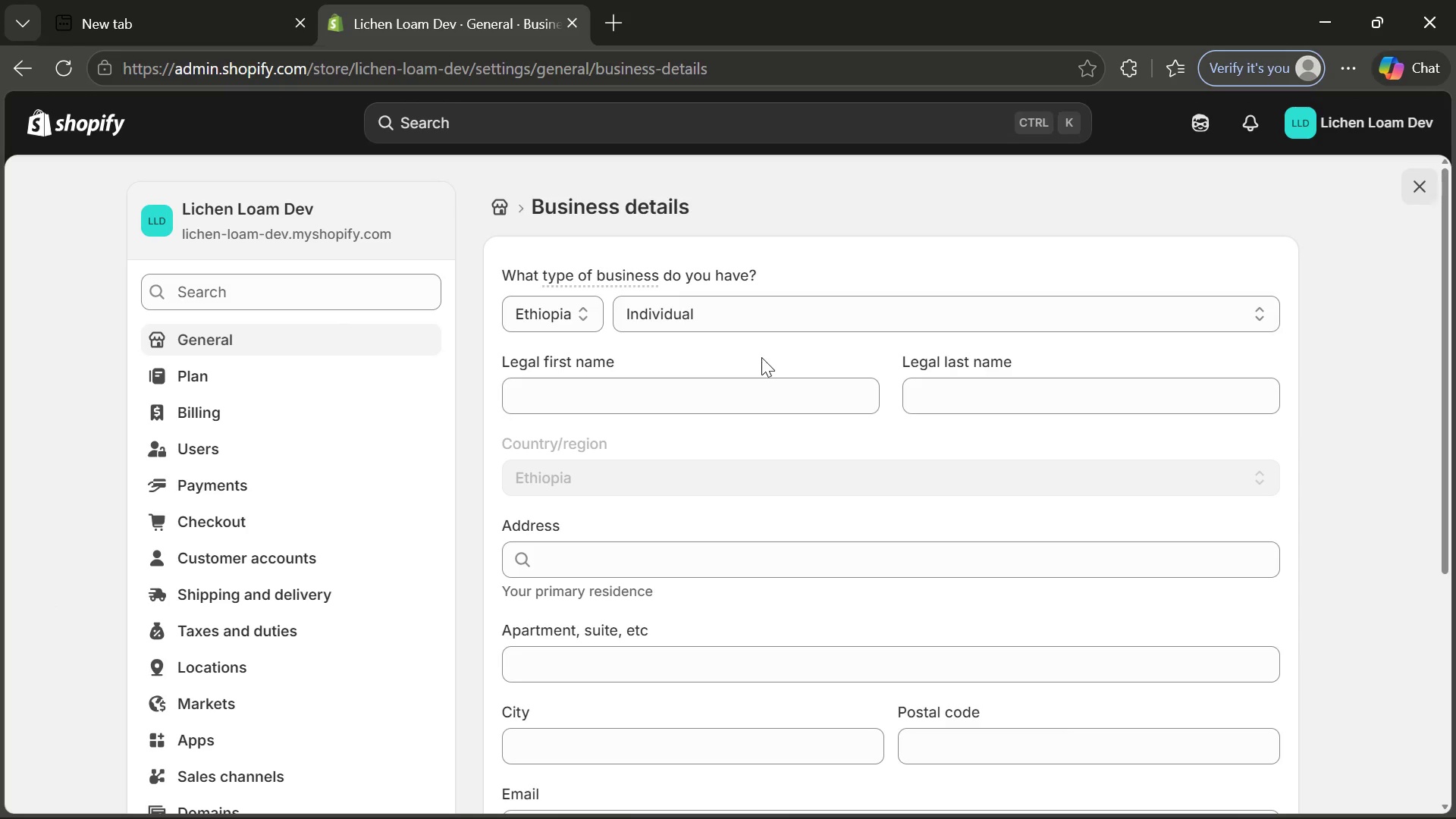 
wait(11.84)
 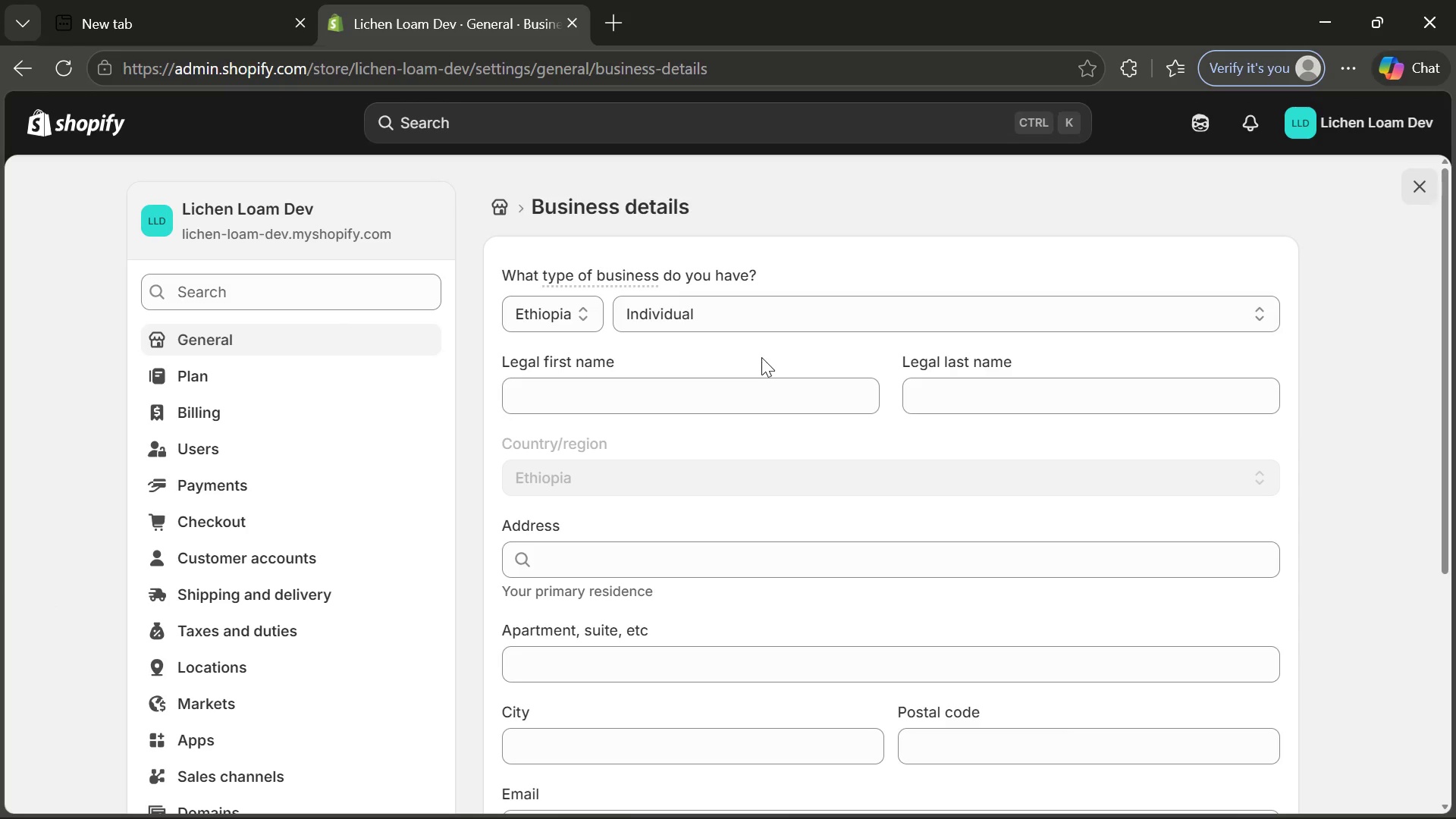 
left_click([531, 310])
 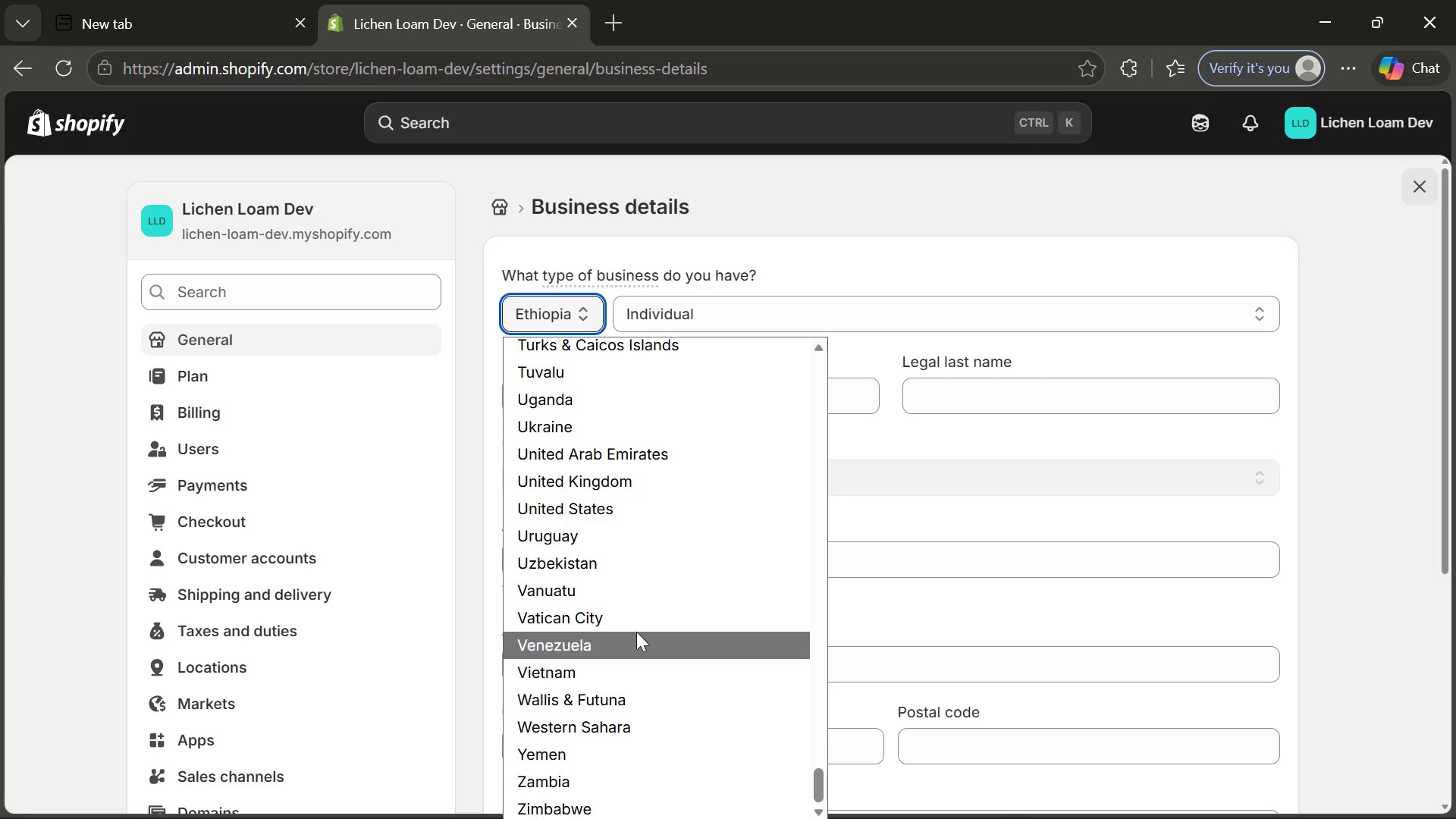 
wait(7.38)
 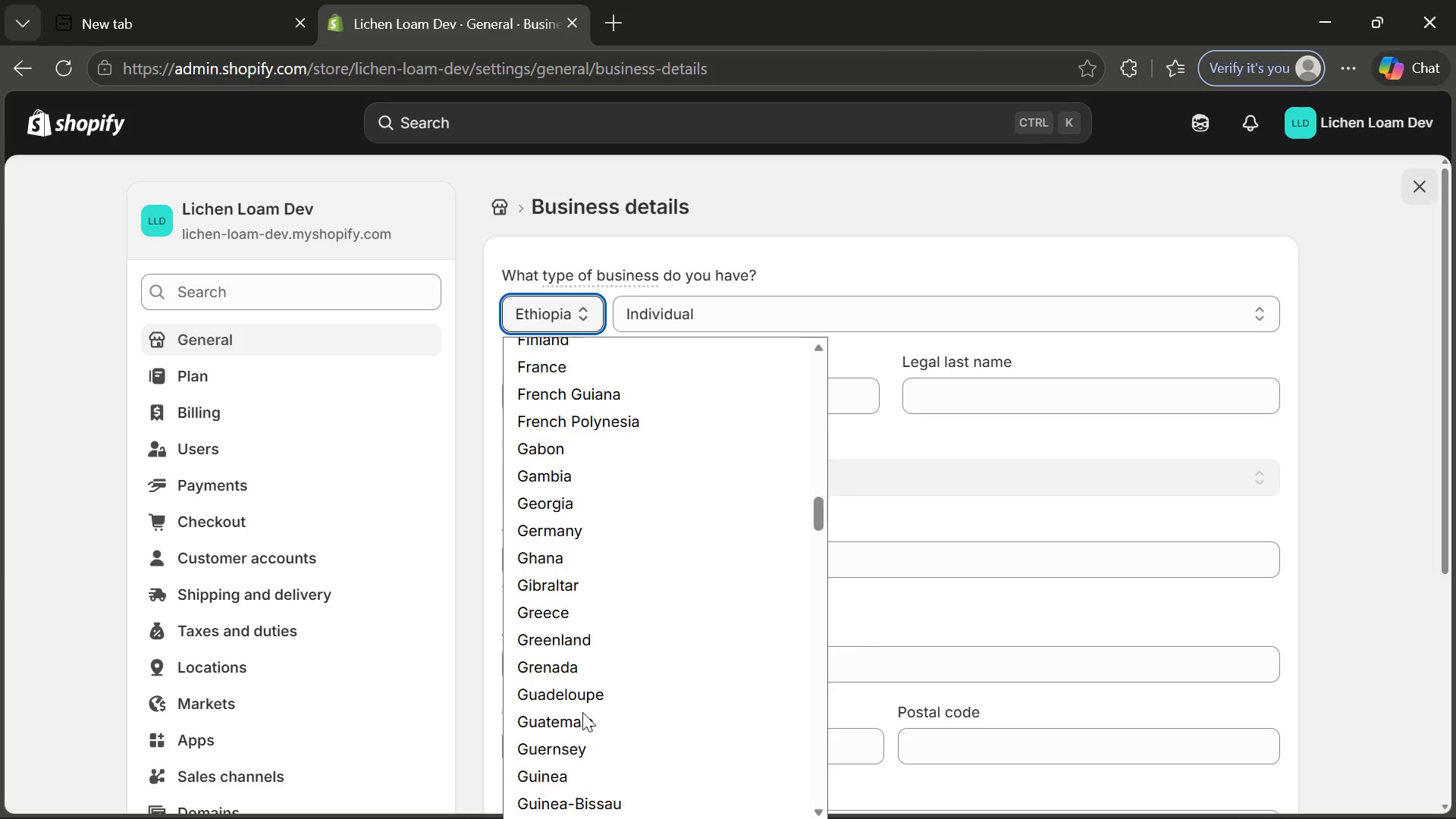 
left_click([605, 507])
 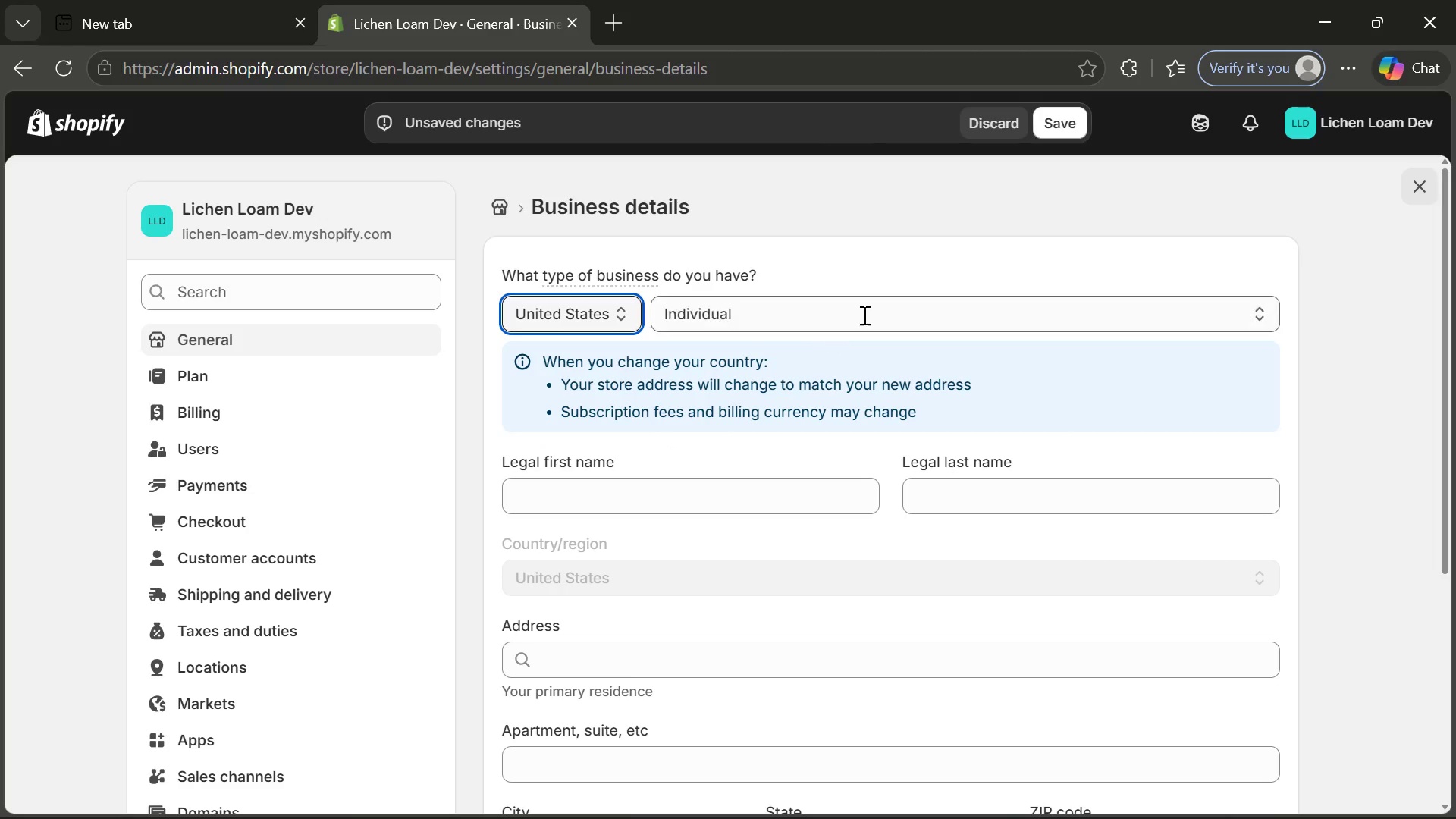 
left_click([867, 314])
 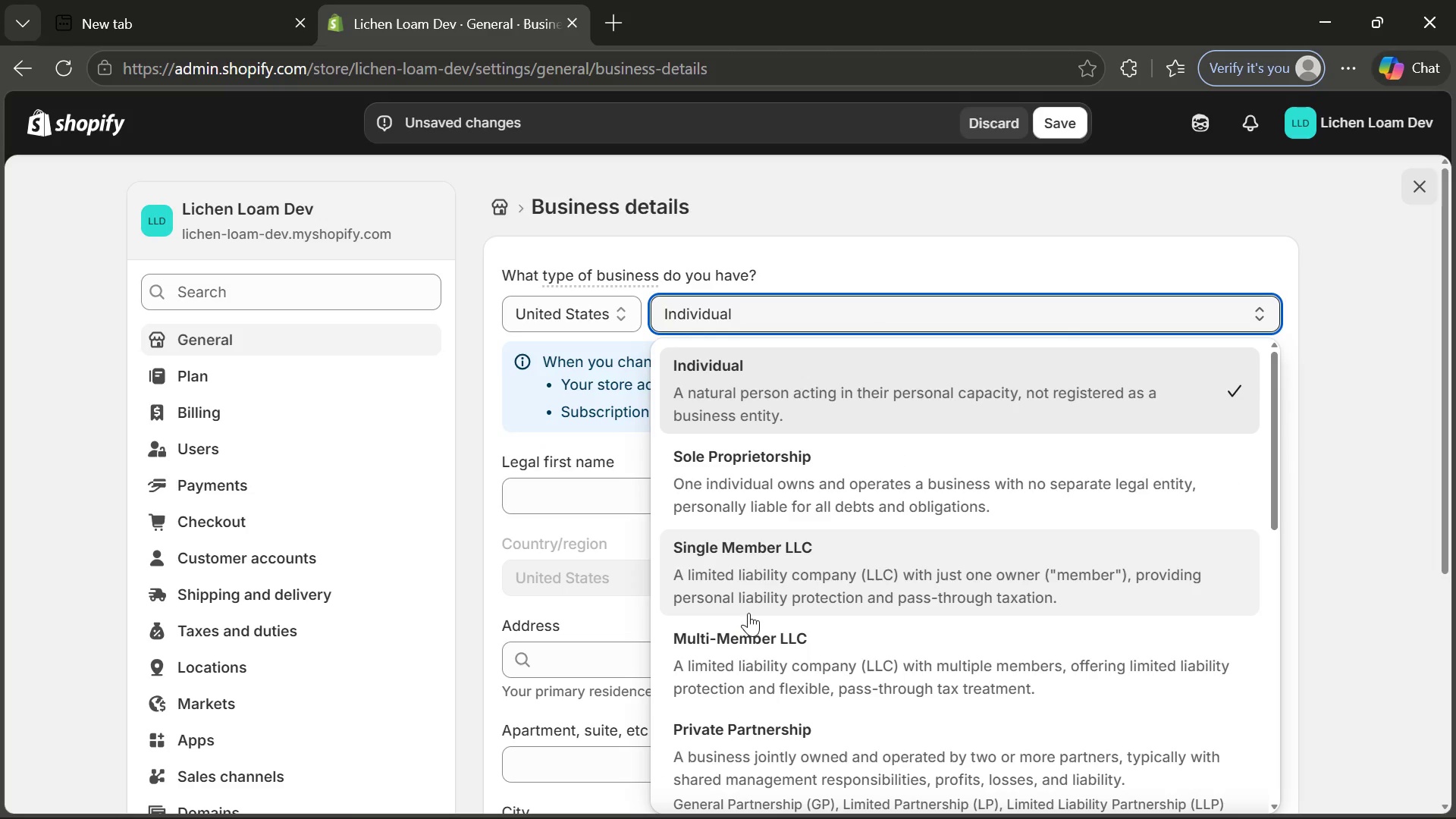 
left_click([749, 642])
 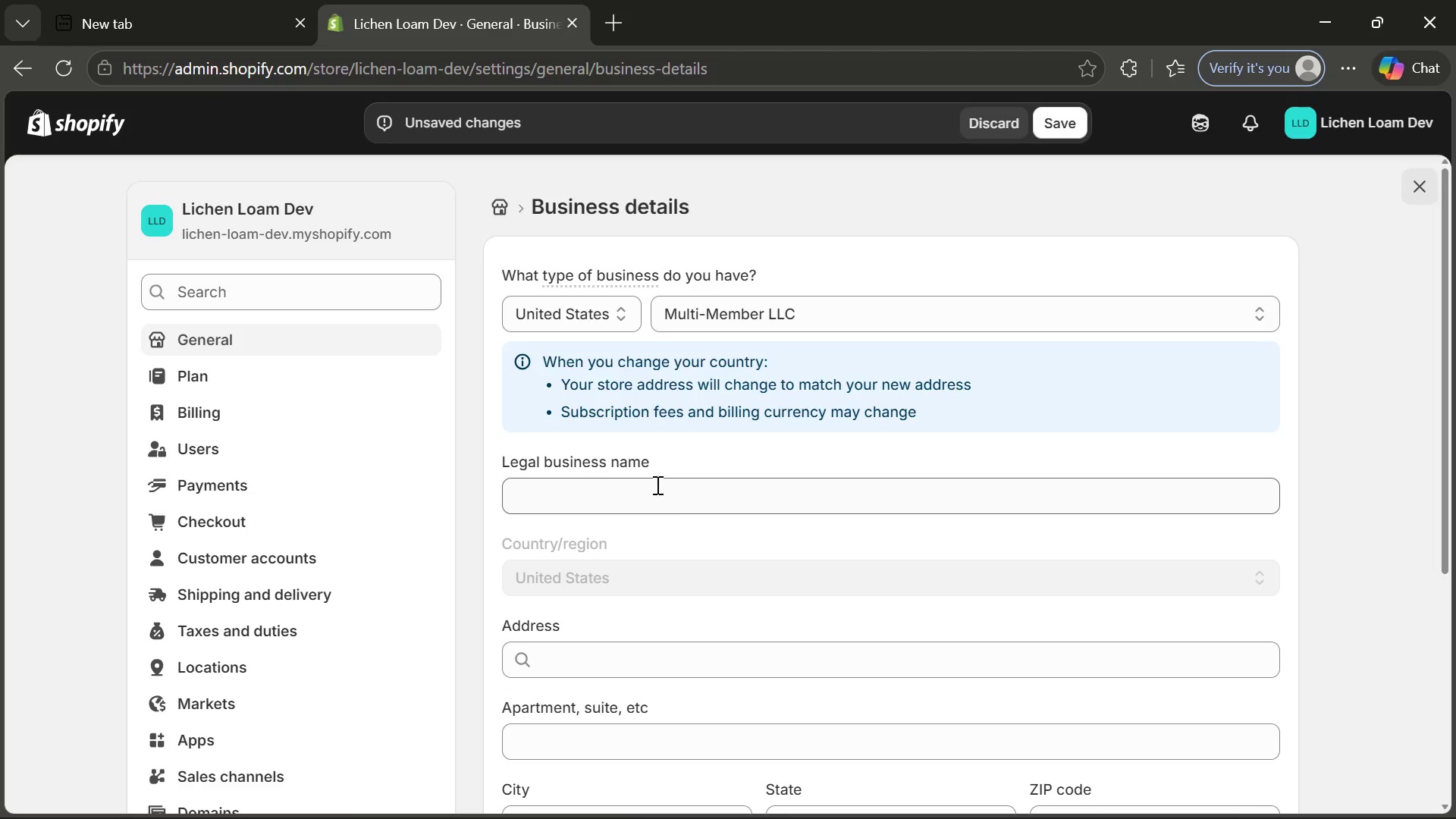 
left_click([656, 485])
 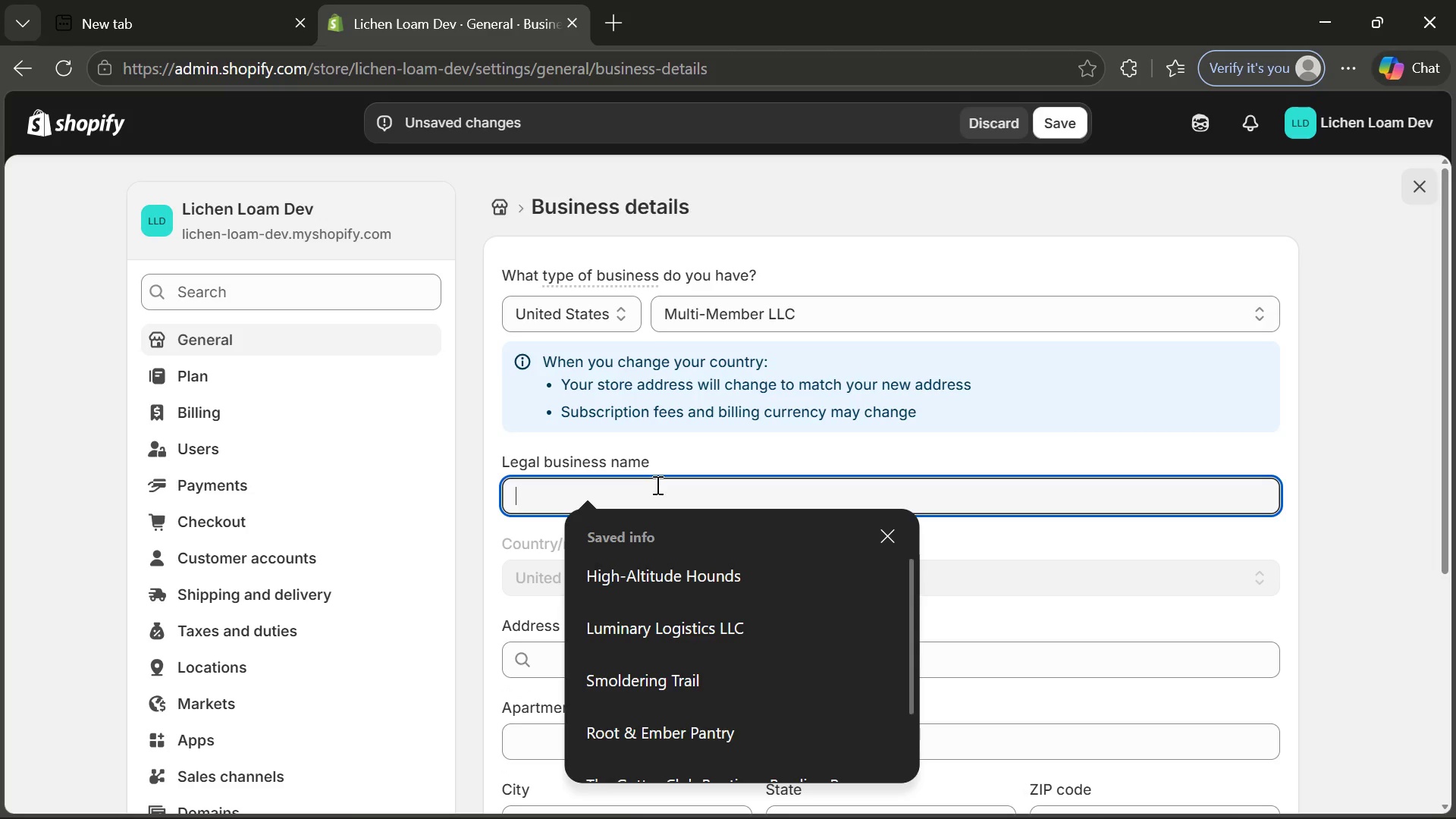 
type(Lichen Loam)
 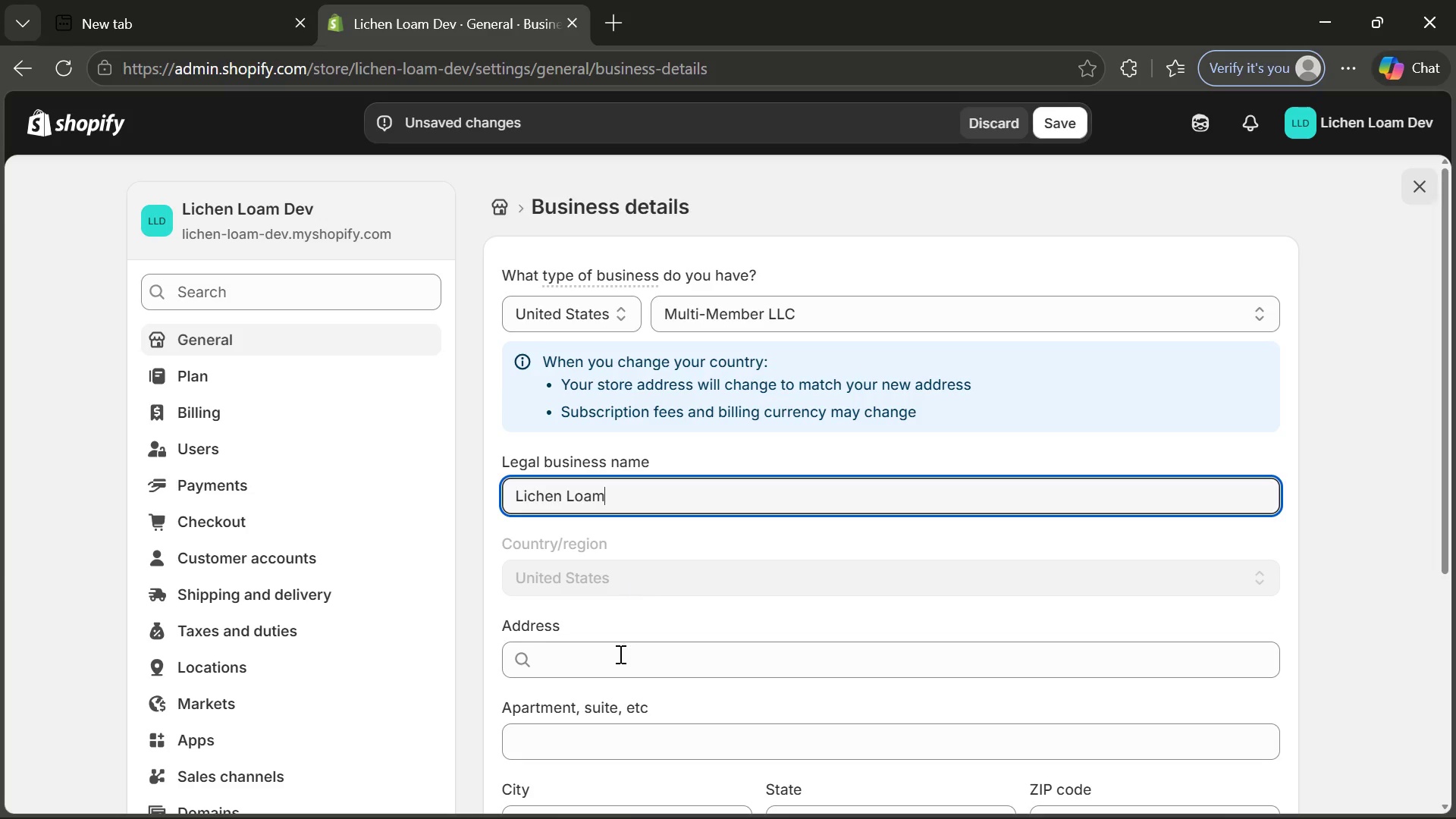 
wait(5.77)
 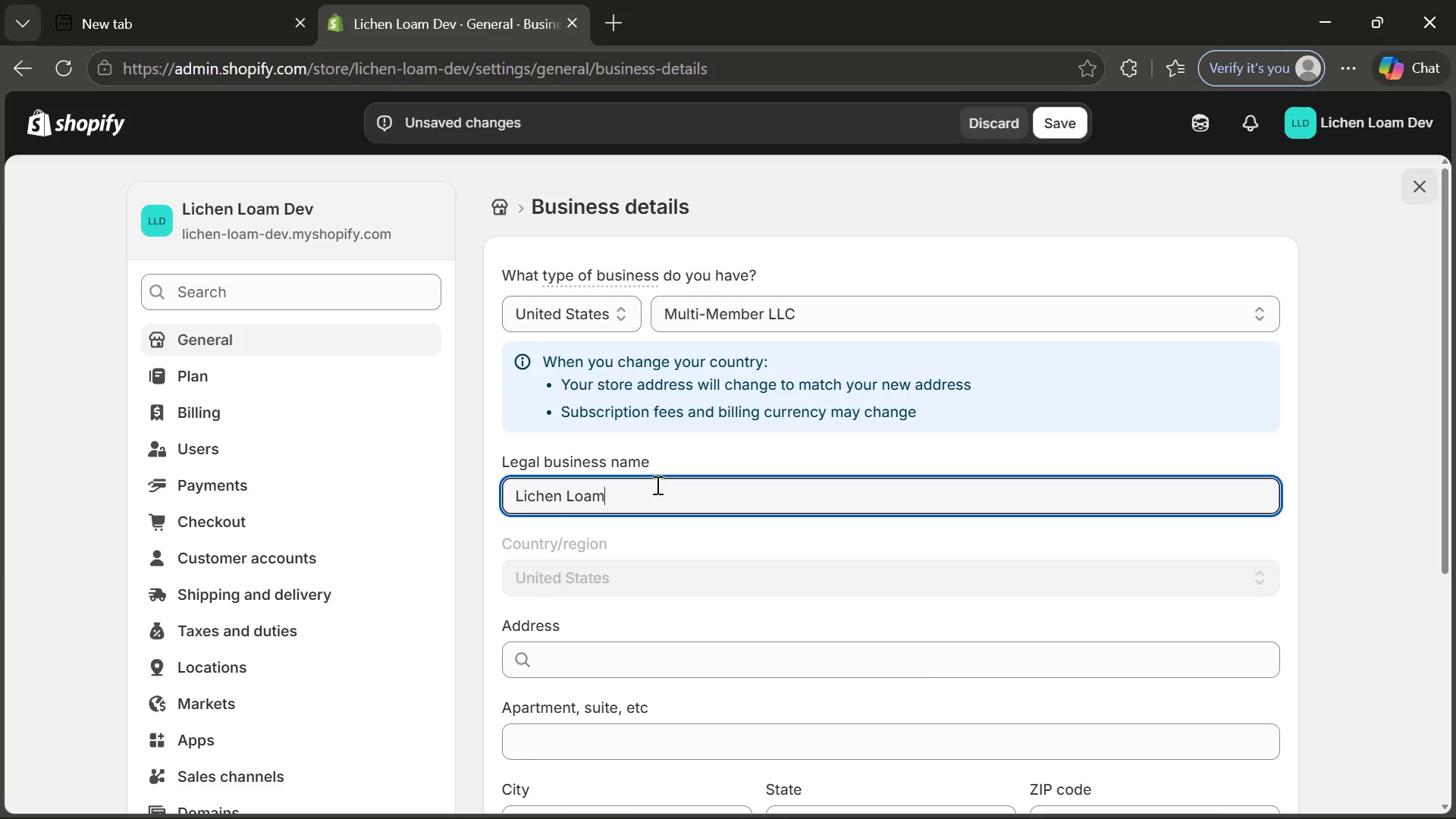 
left_click([612, 657])
 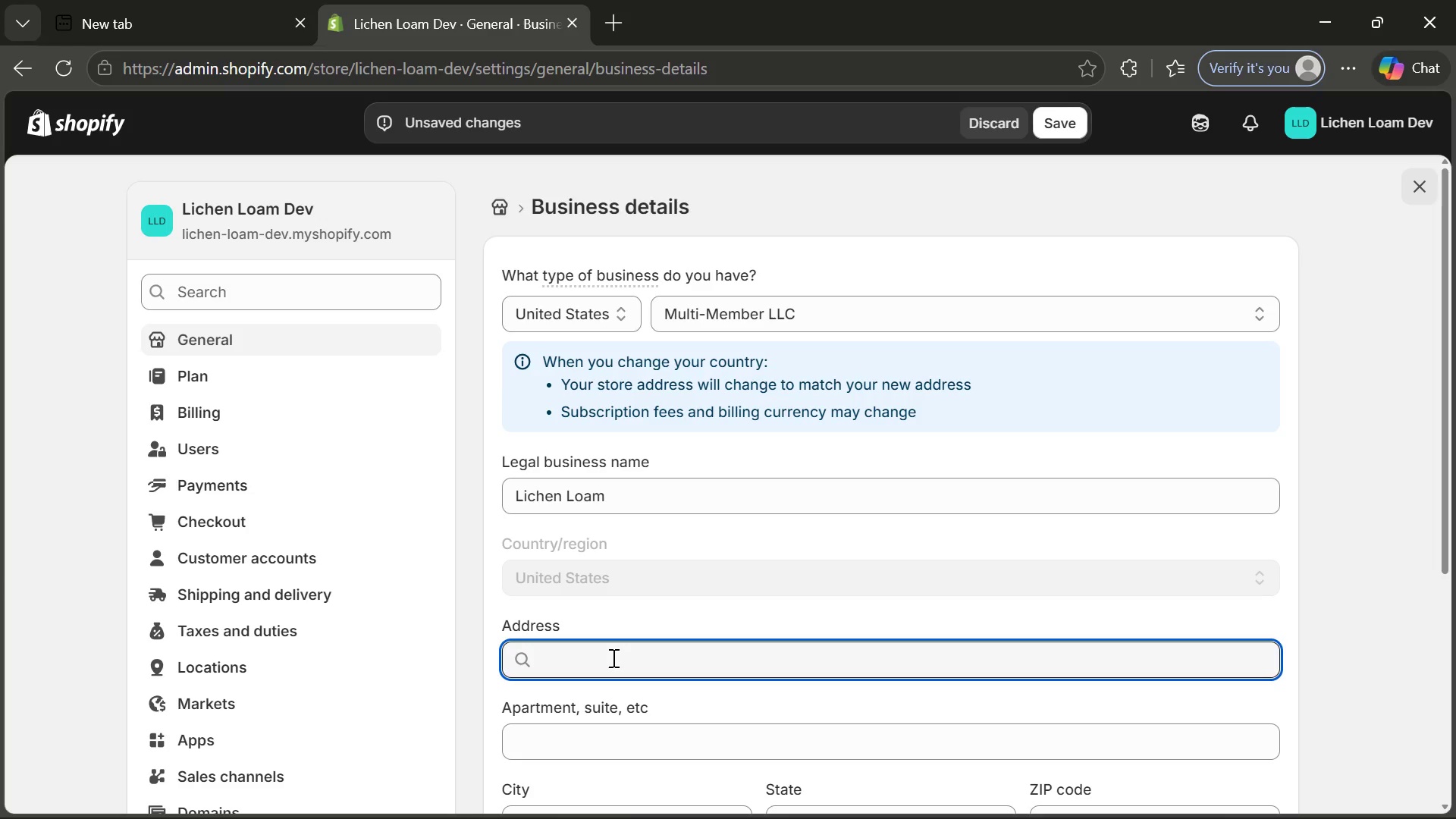 
type(131 cony)
 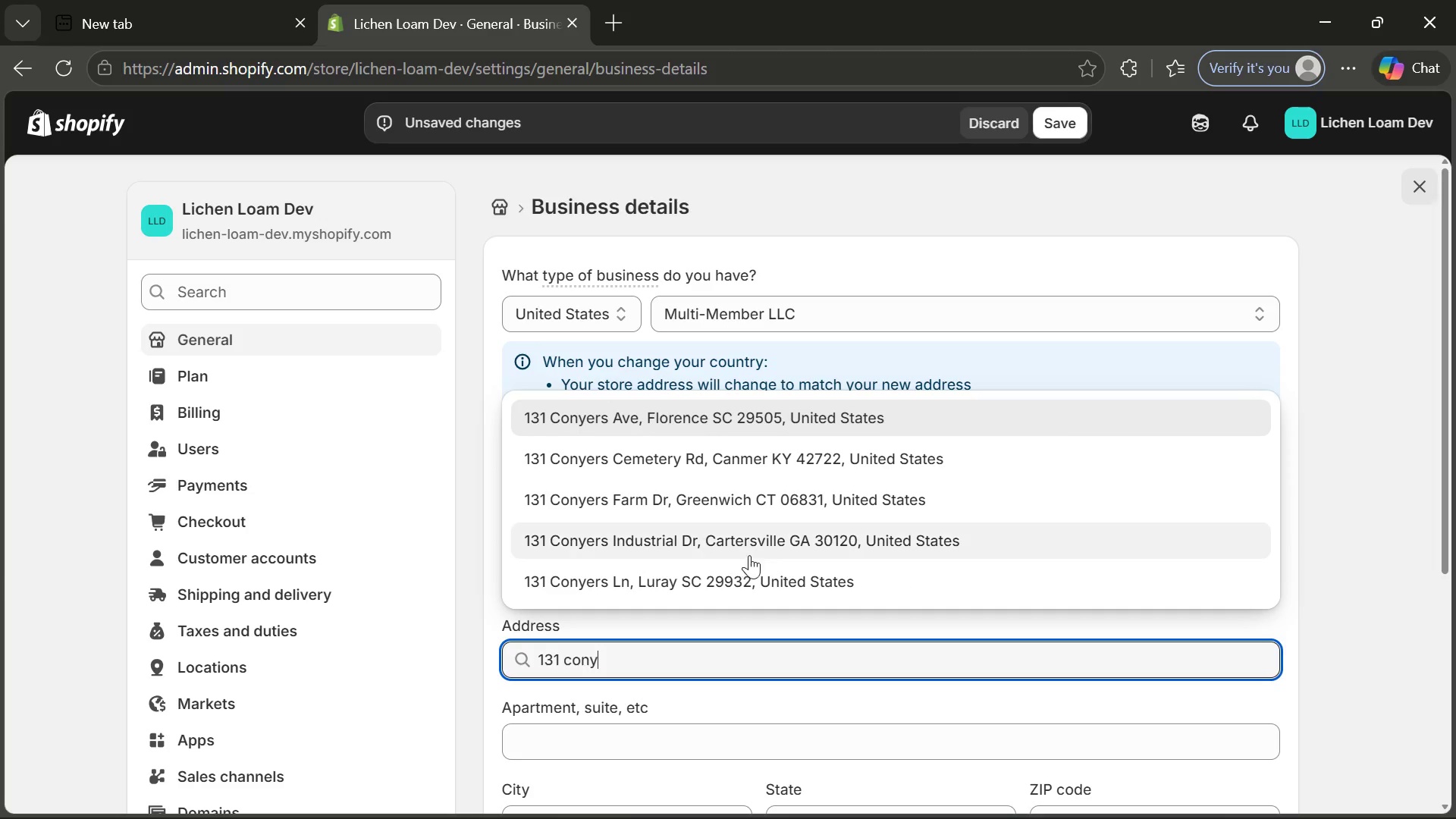 
left_click([773, 551])
 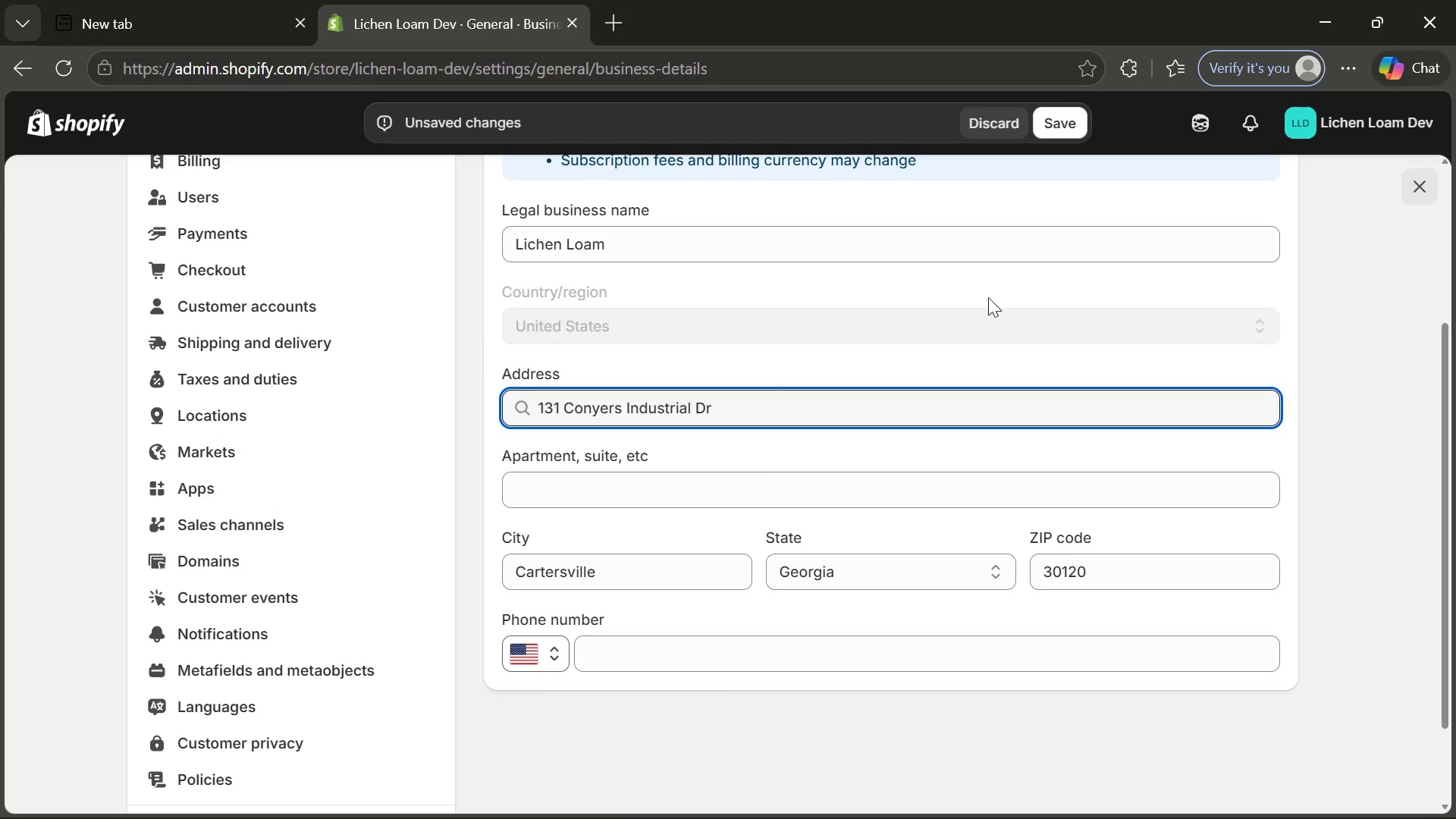 
left_click([1067, 130])
 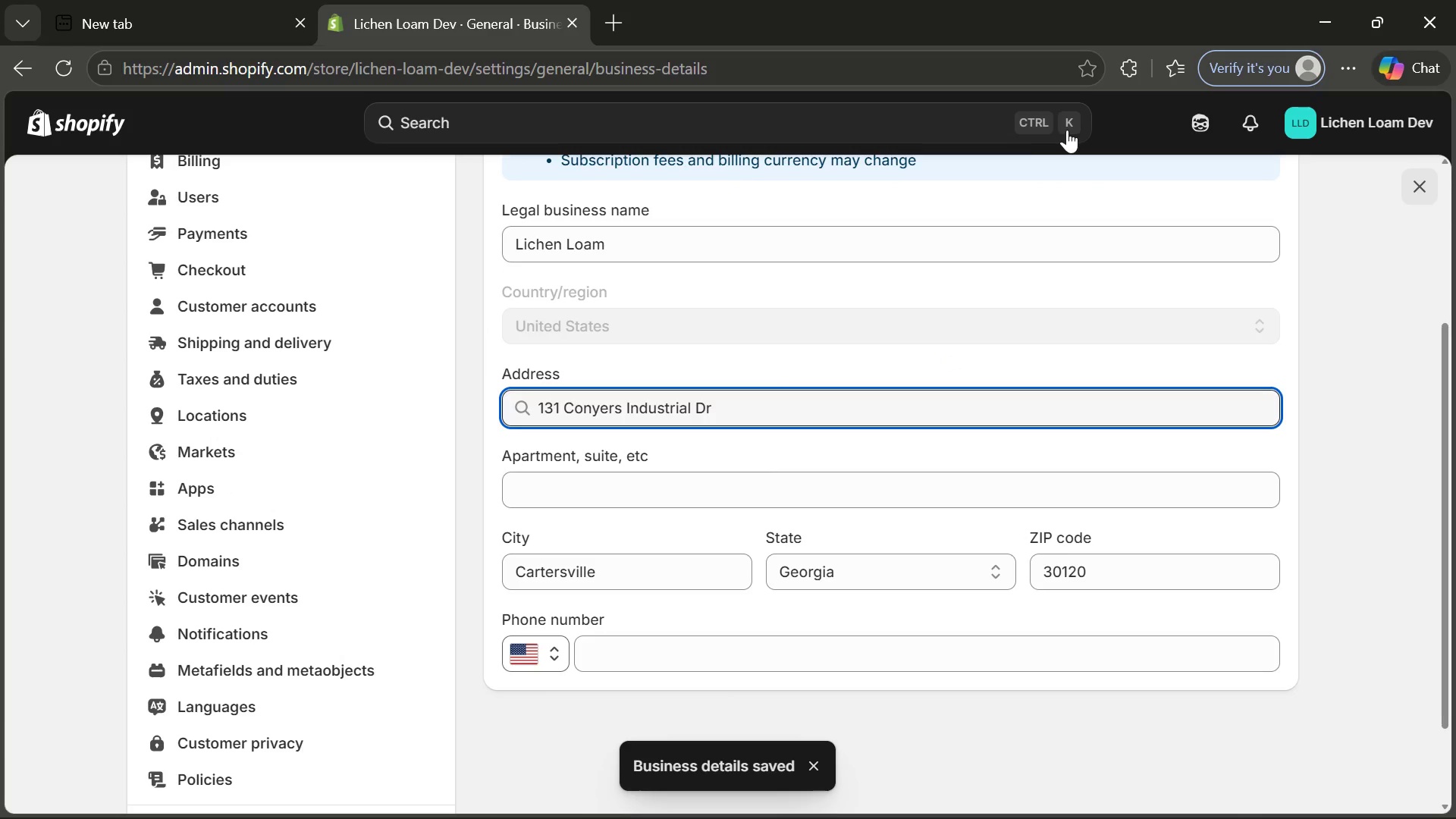 
wait(10.28)
 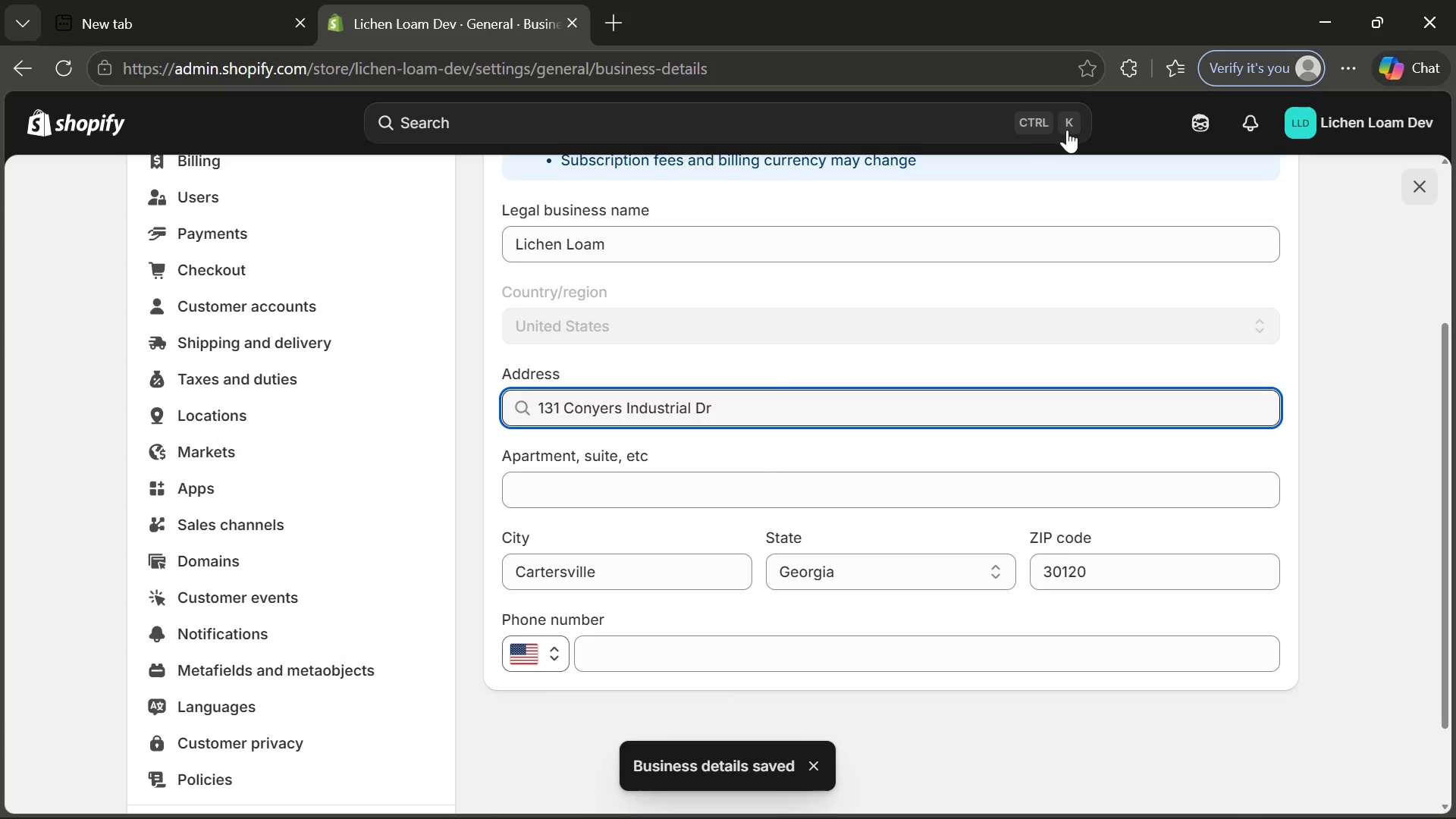 
left_click([363, 344])
 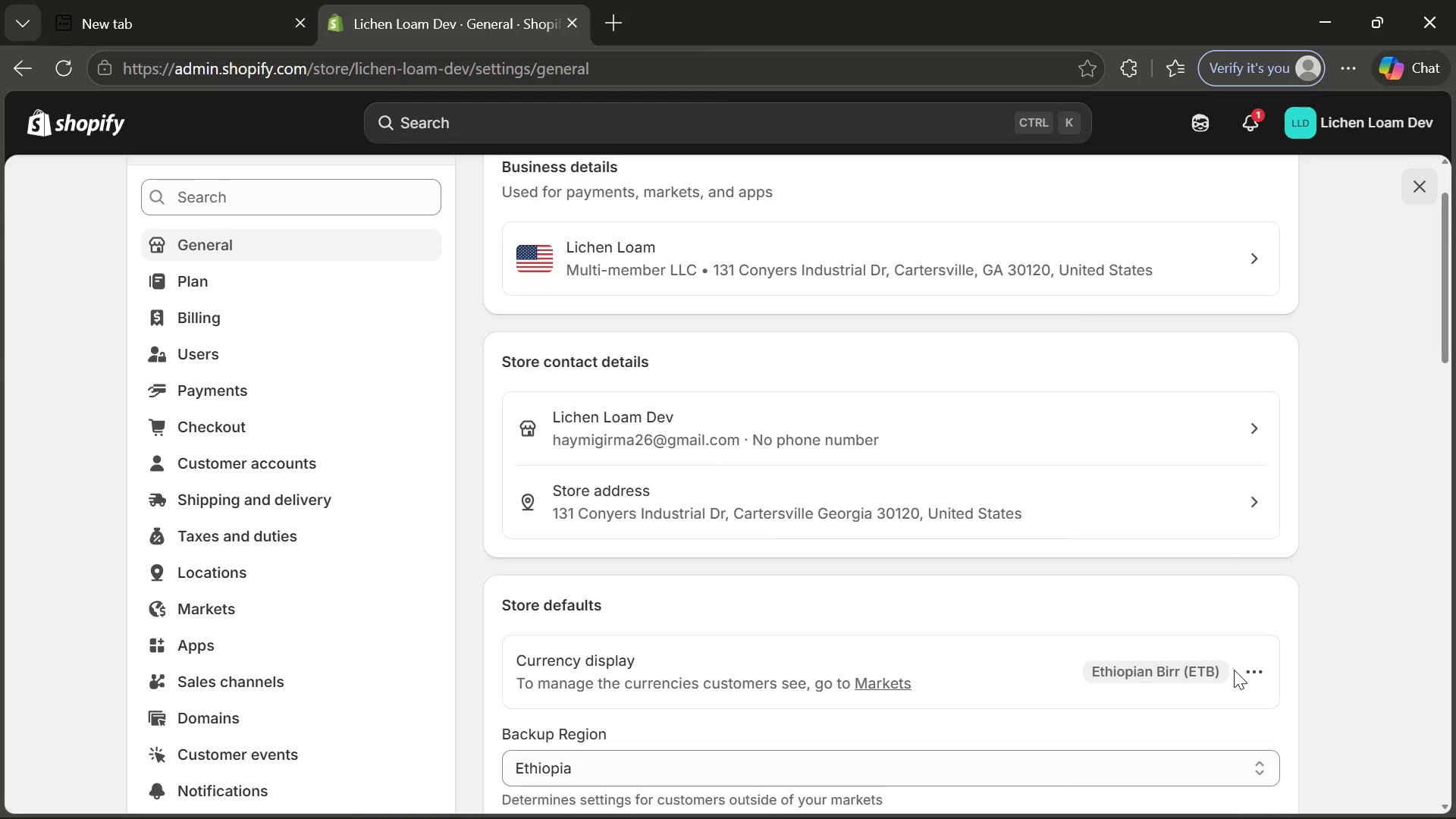 
wait(5.33)
 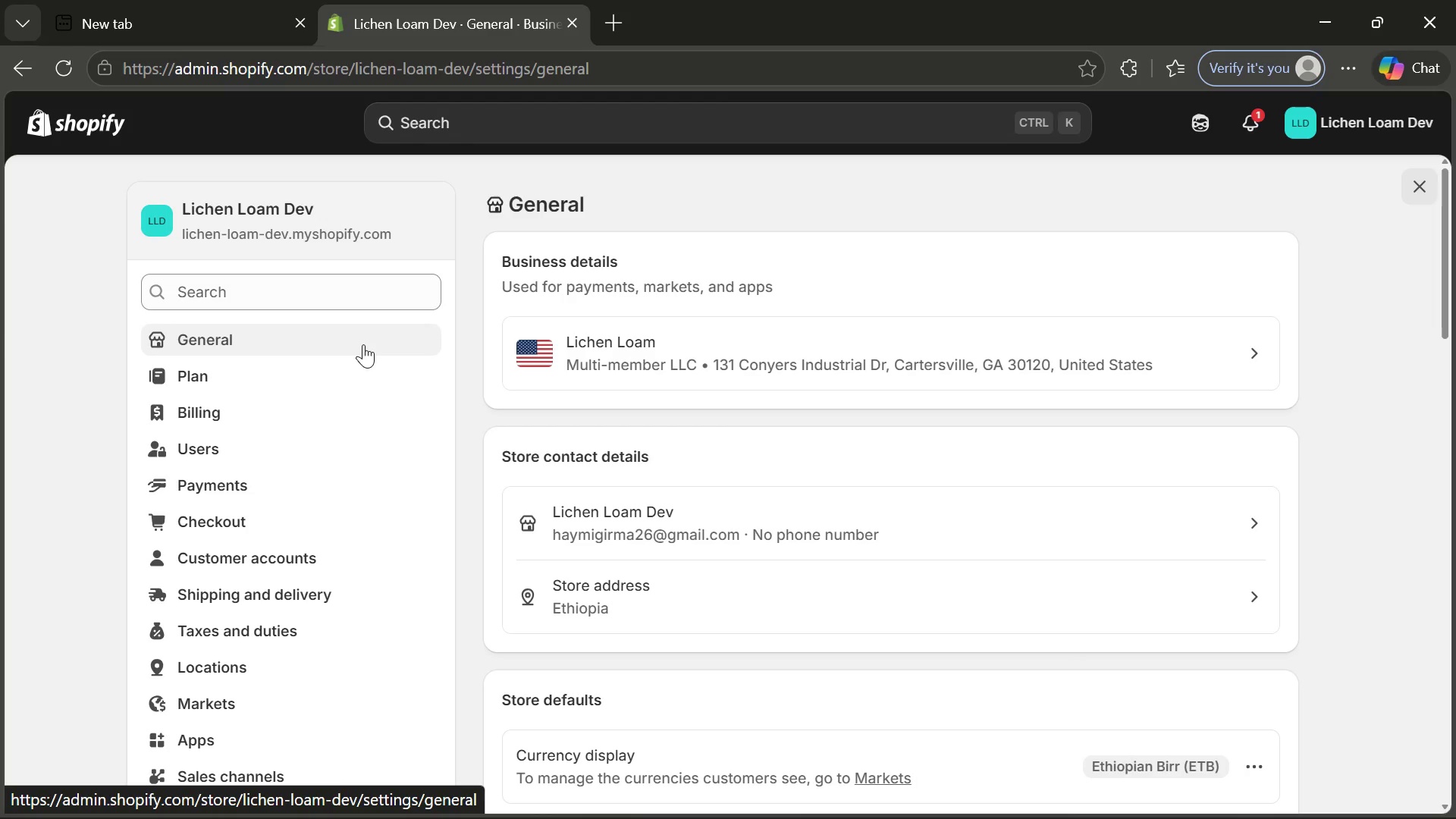 
left_click([1253, 667])
 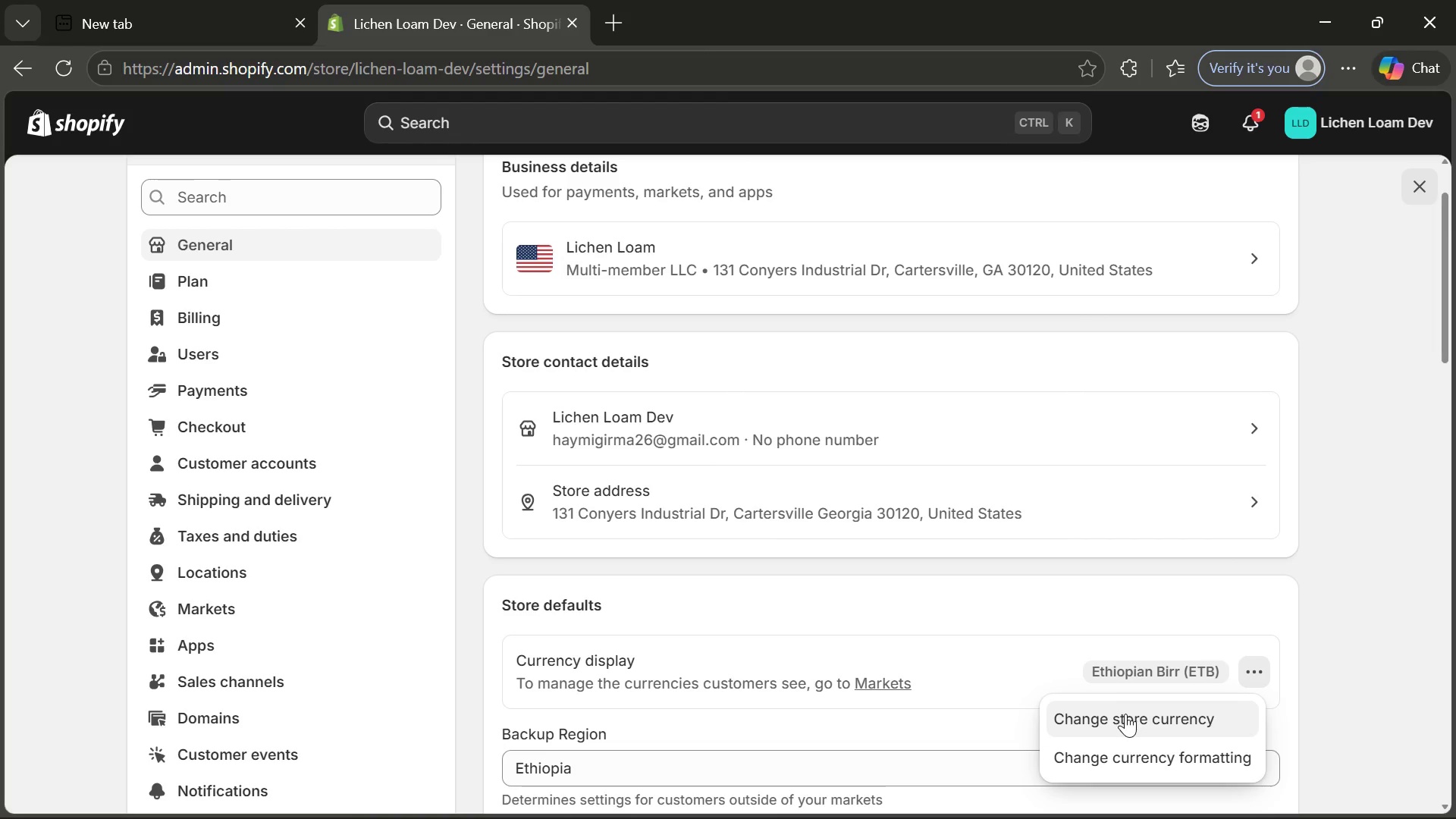 
left_click([1125, 714])
 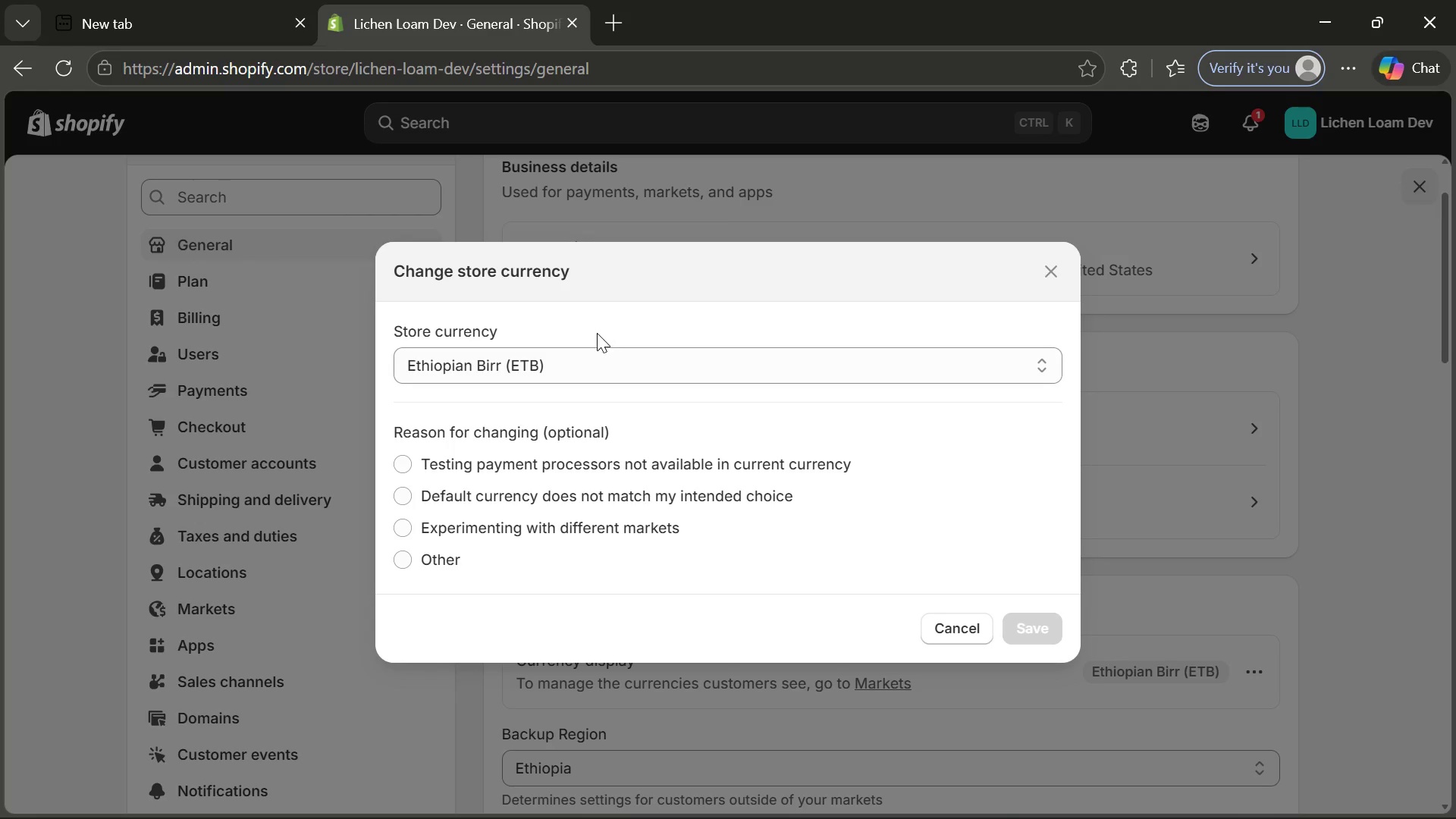 
left_click([592, 369])
 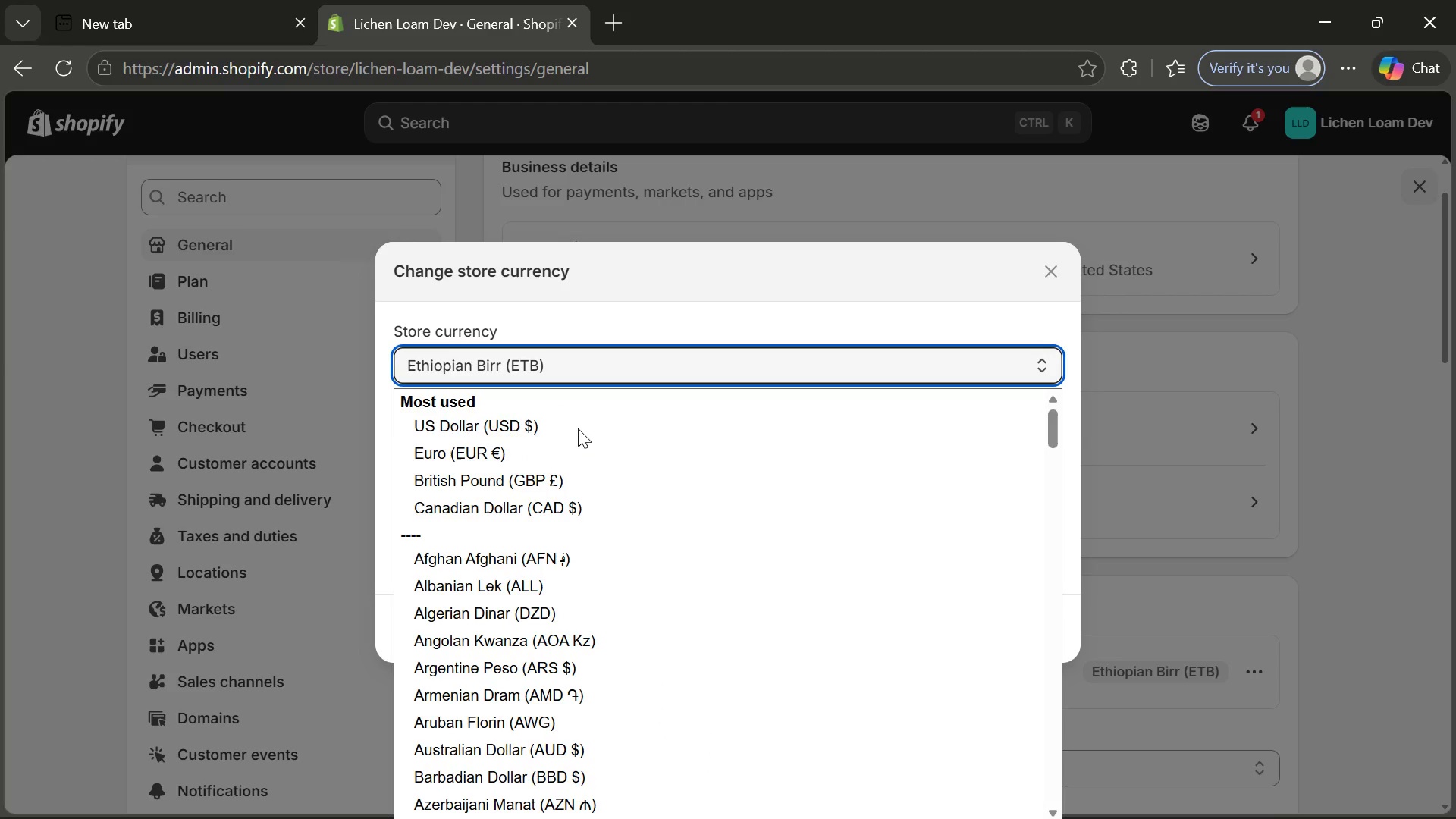 
left_click([546, 428])
 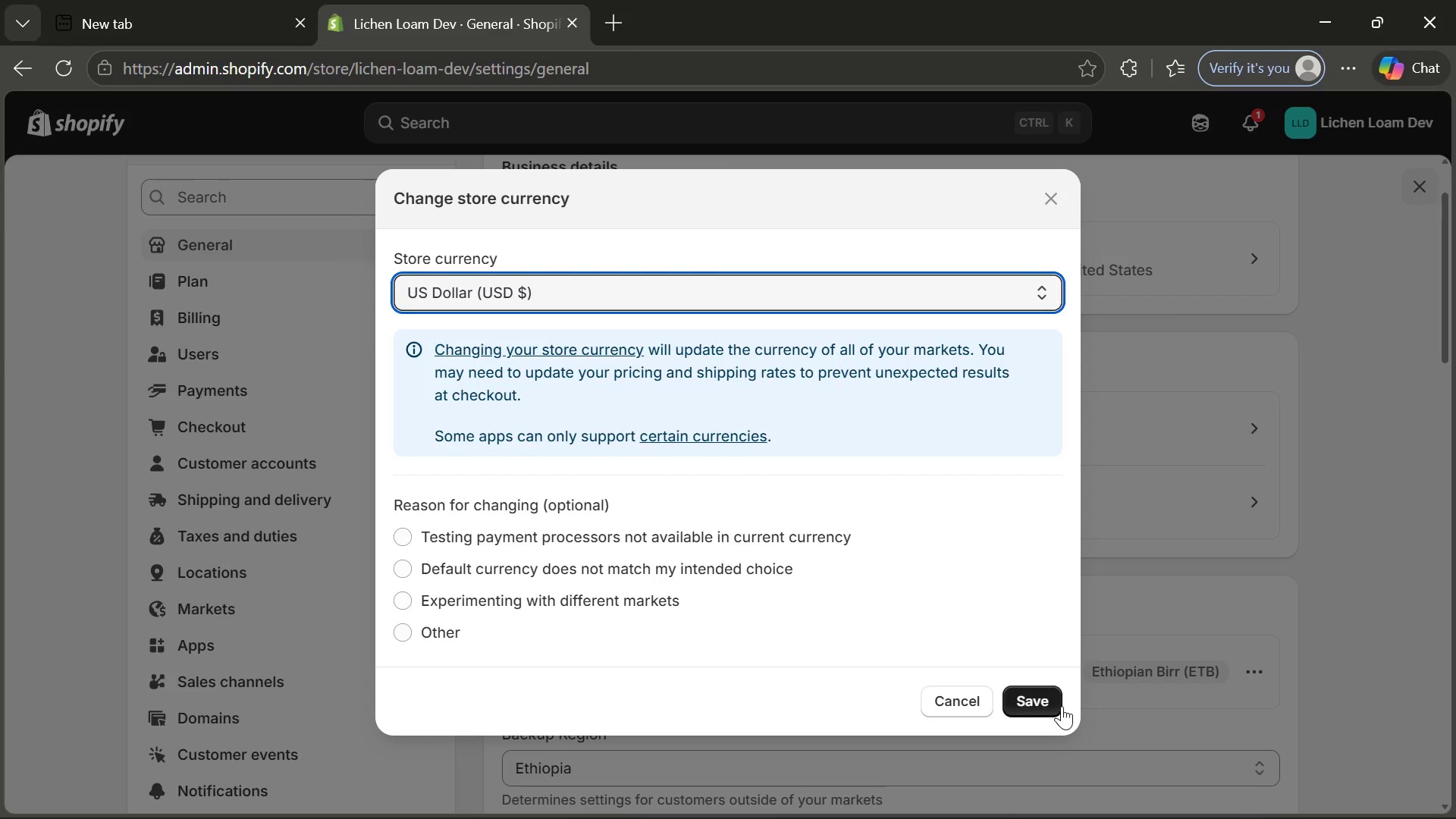 
left_click([1043, 704])
 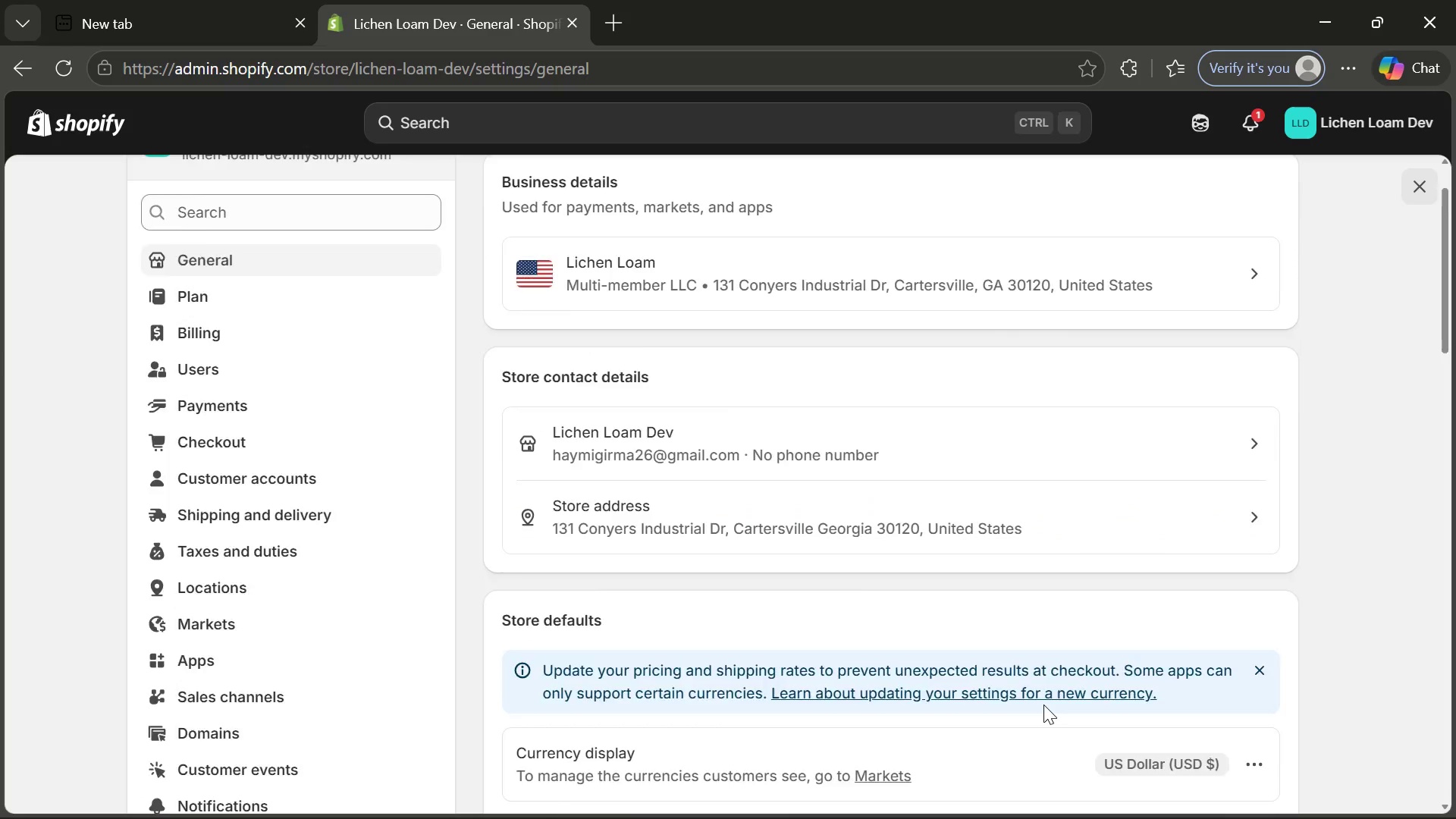 
wait(7.45)
 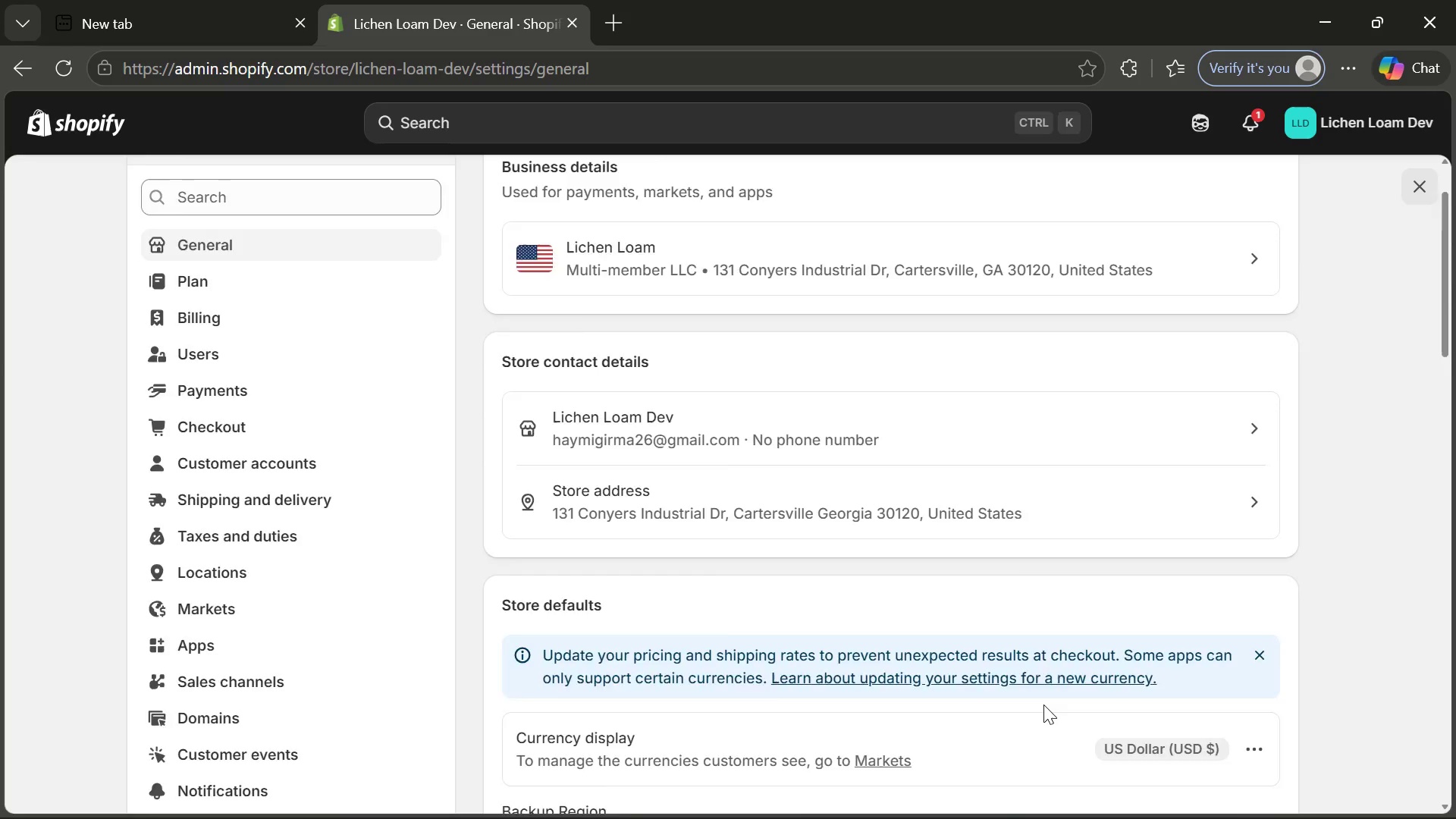 
left_click([98, 127])
 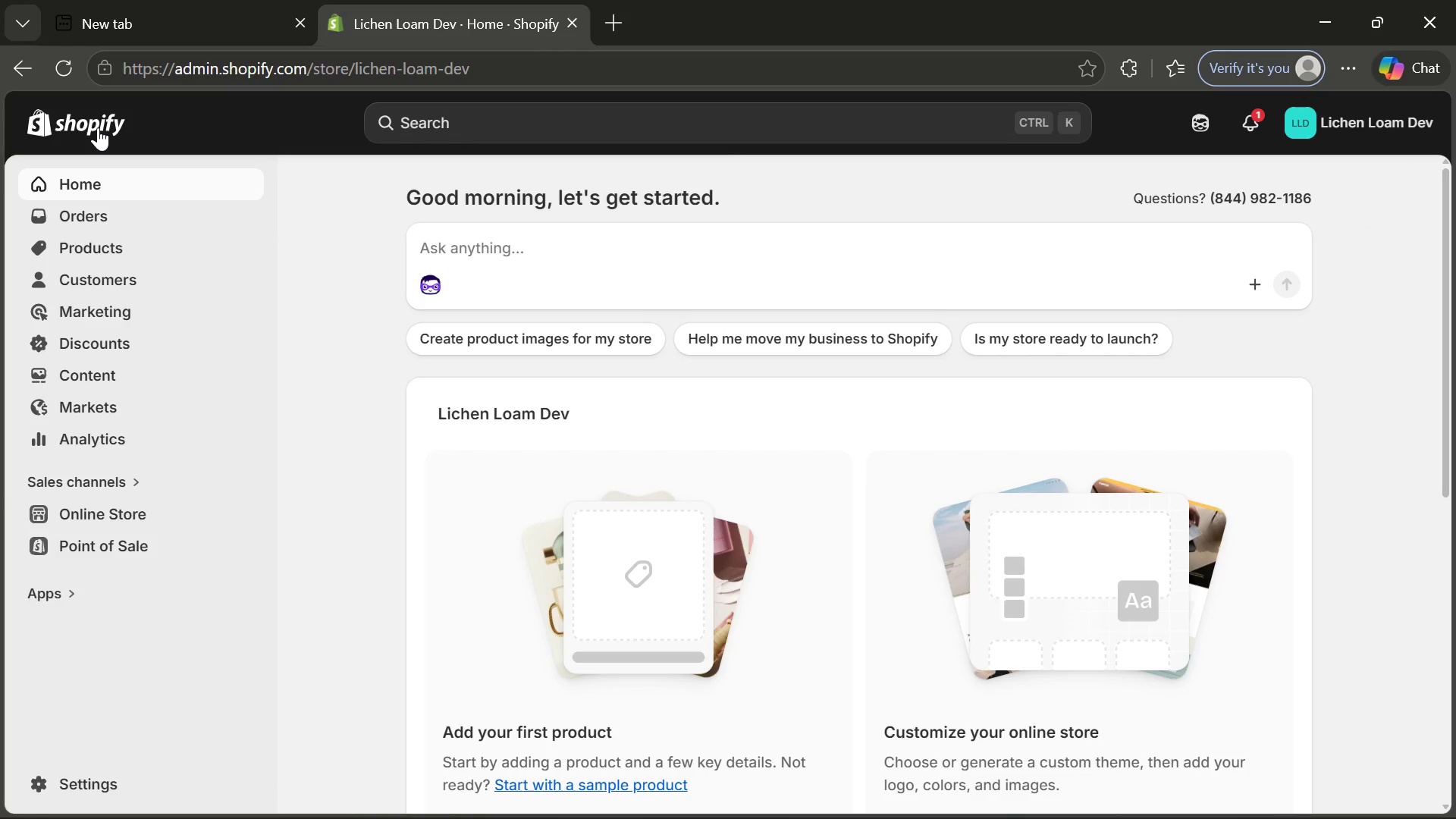 
wait(18.8)
 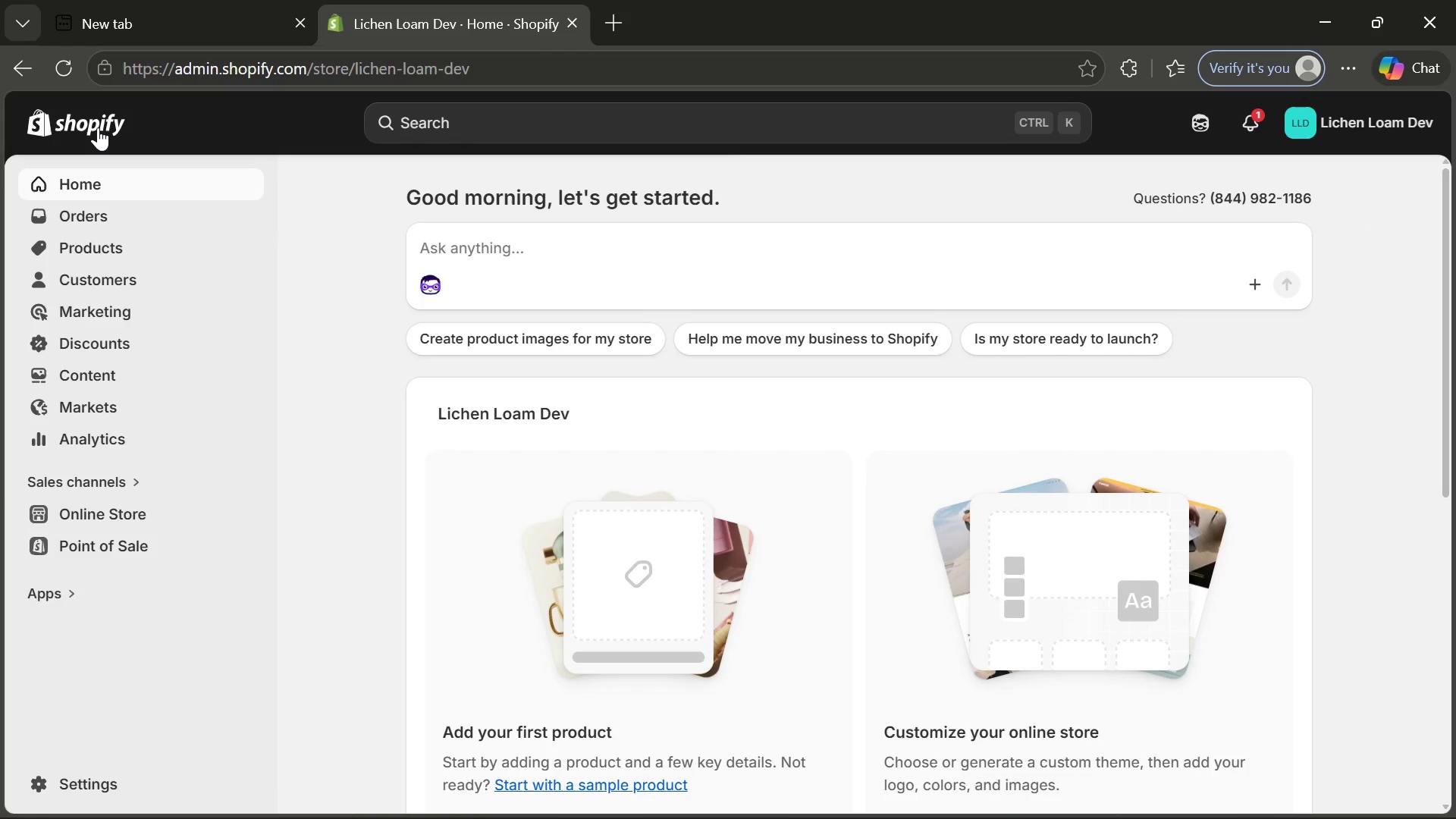 
left_click([115, 247])
 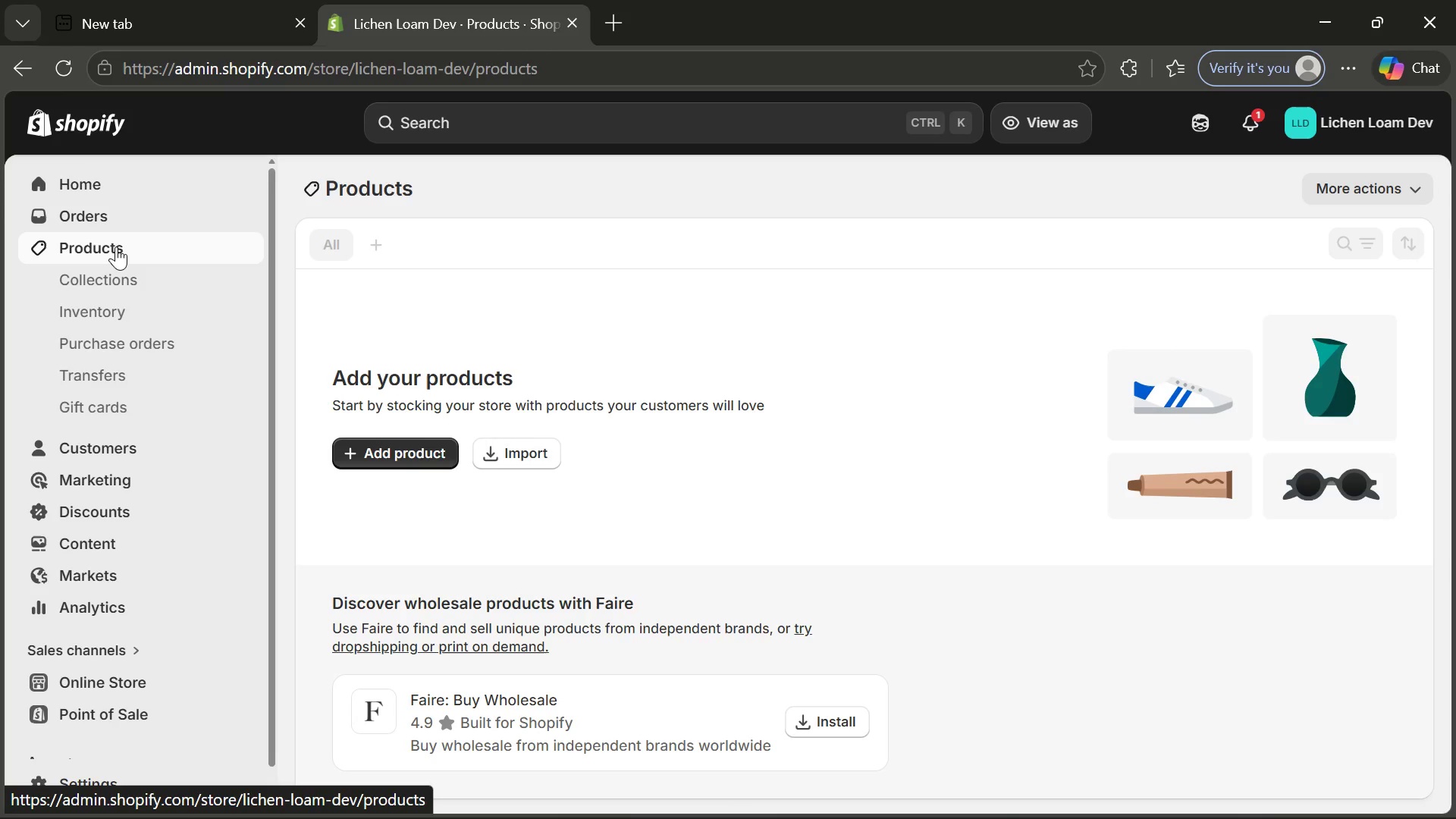 
wait(19.59)
 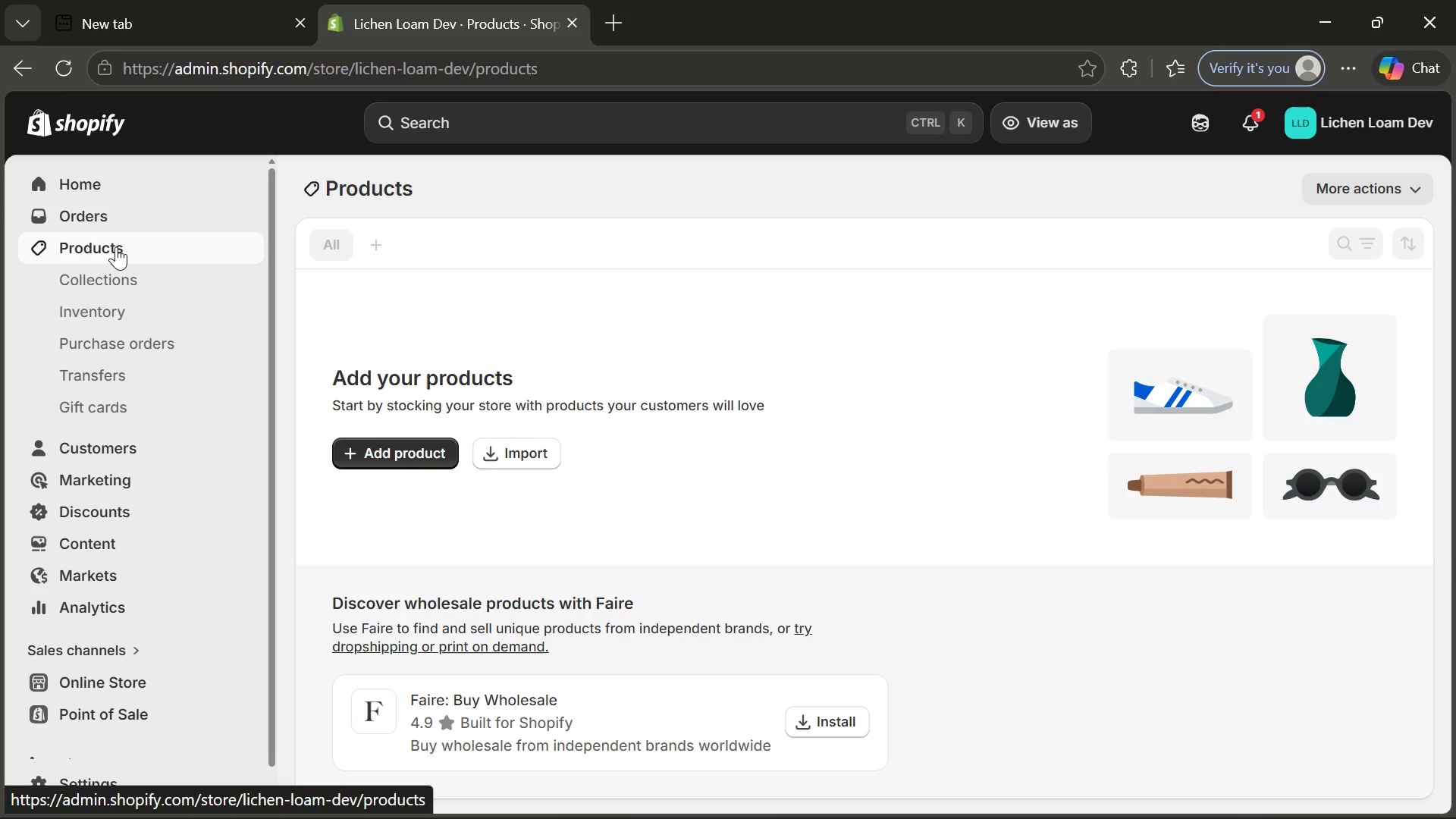 
left_click([517, 459])
 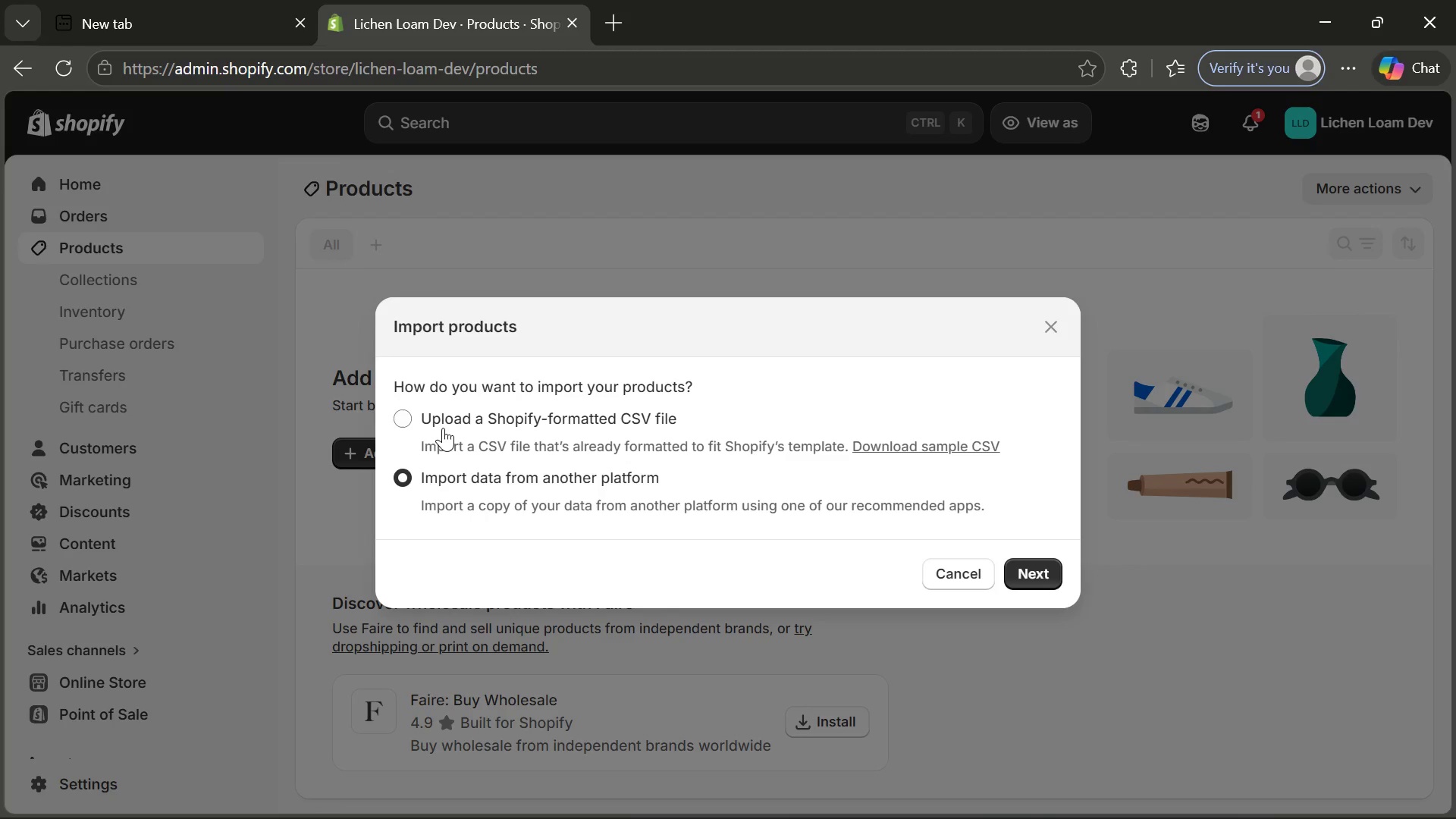 
left_click([410, 424])
 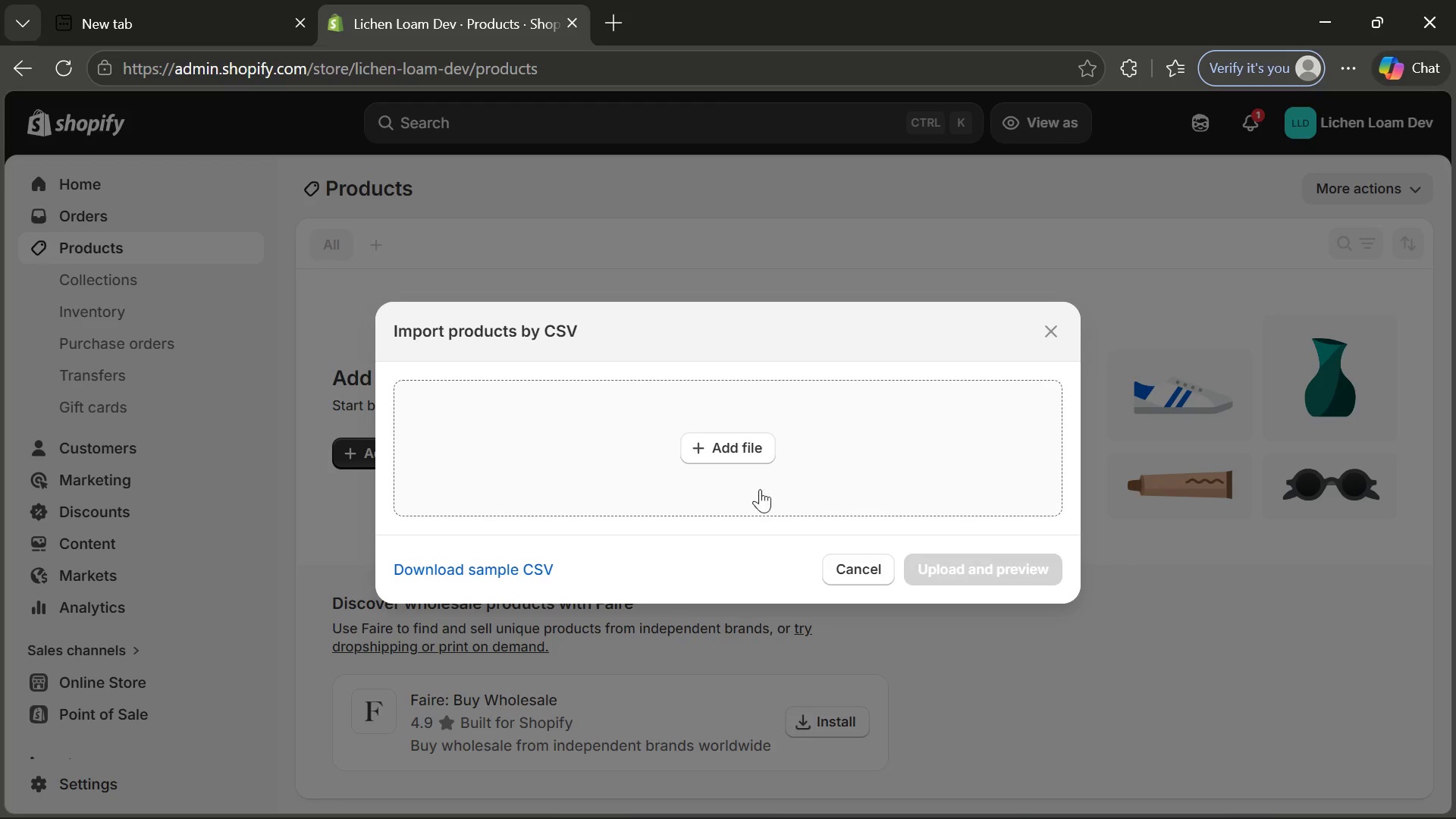 
left_click([748, 457])
 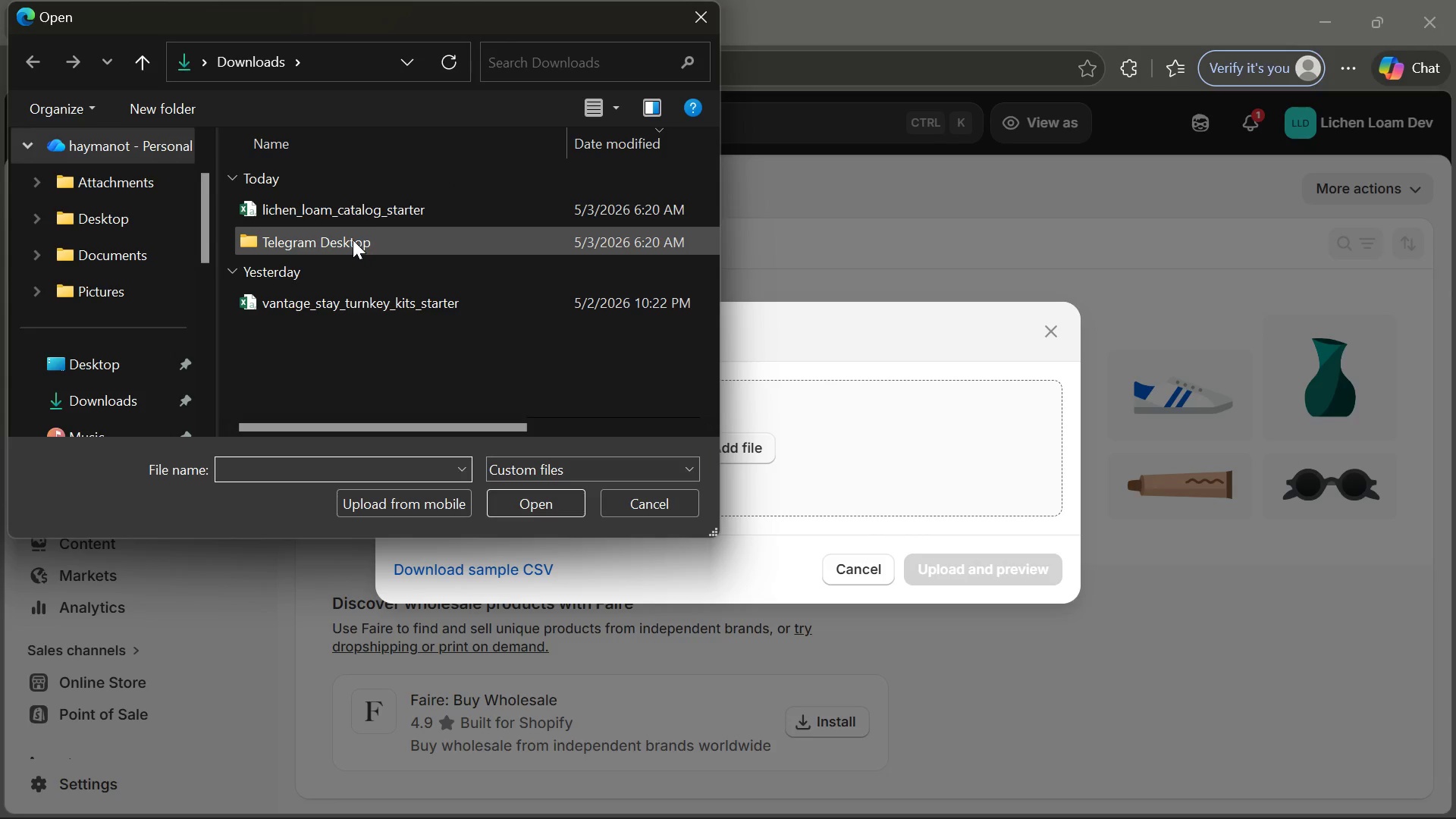 
double_click([382, 221])
 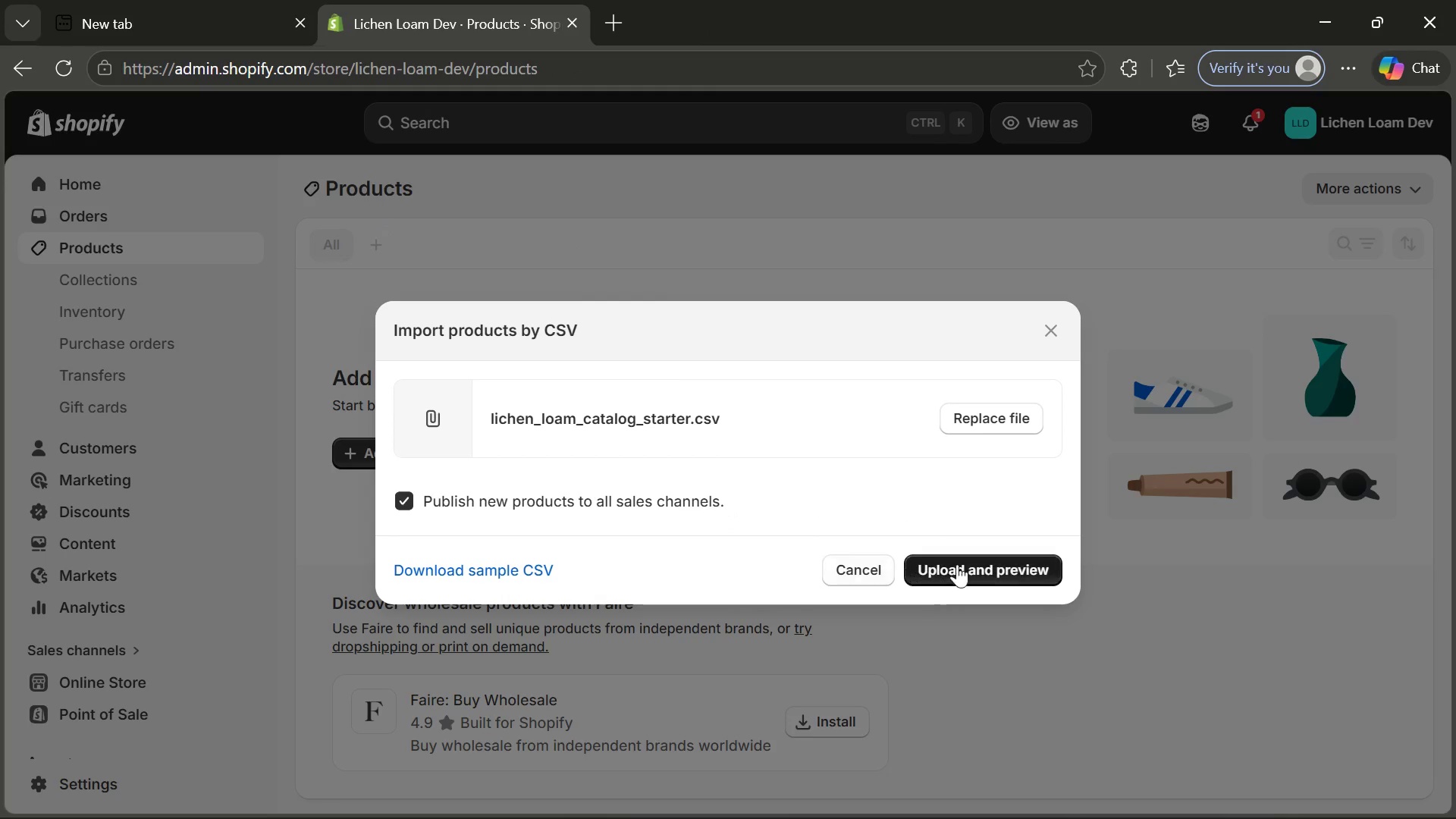 
left_click([964, 560])
 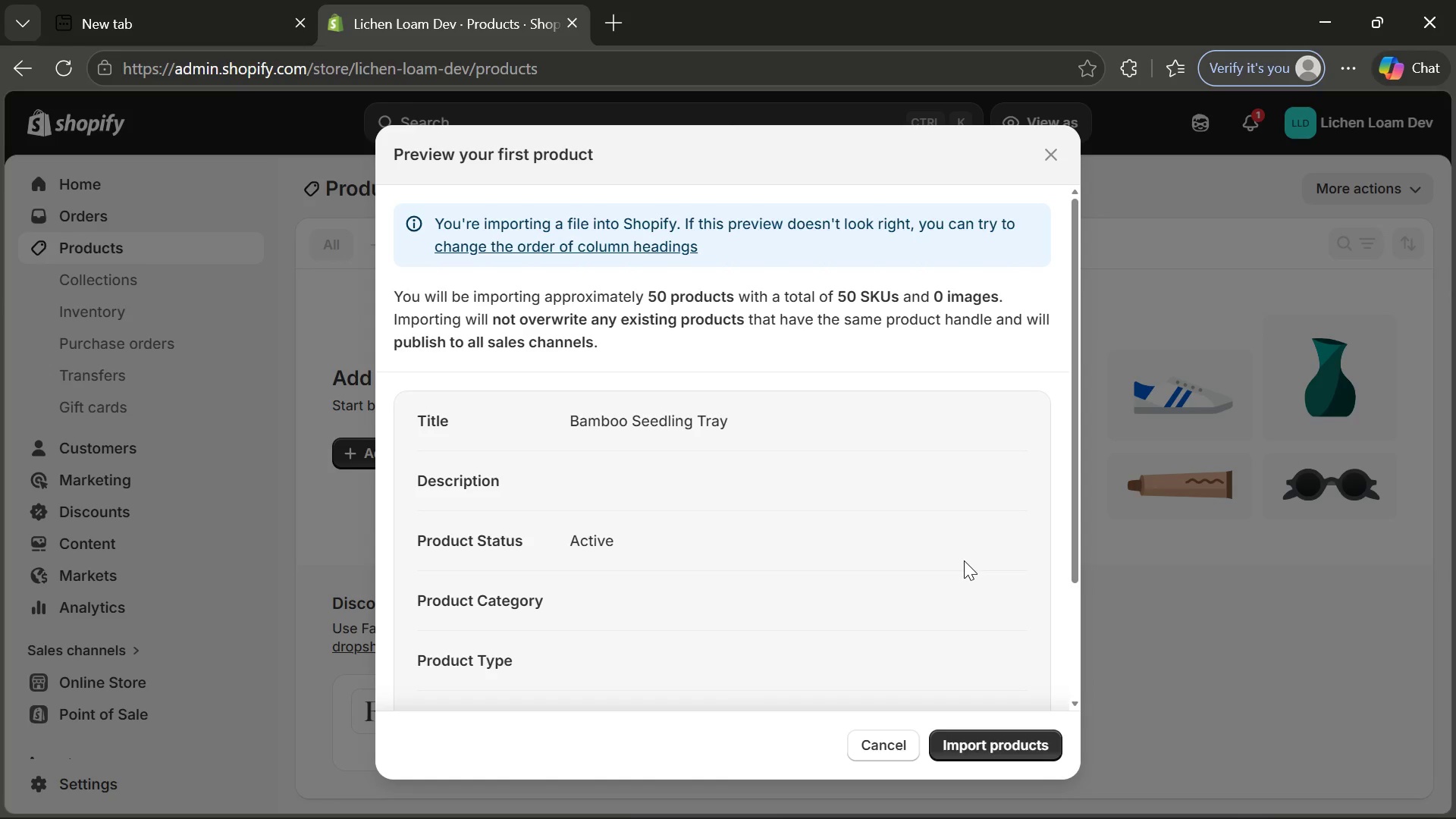 
wait(5.45)
 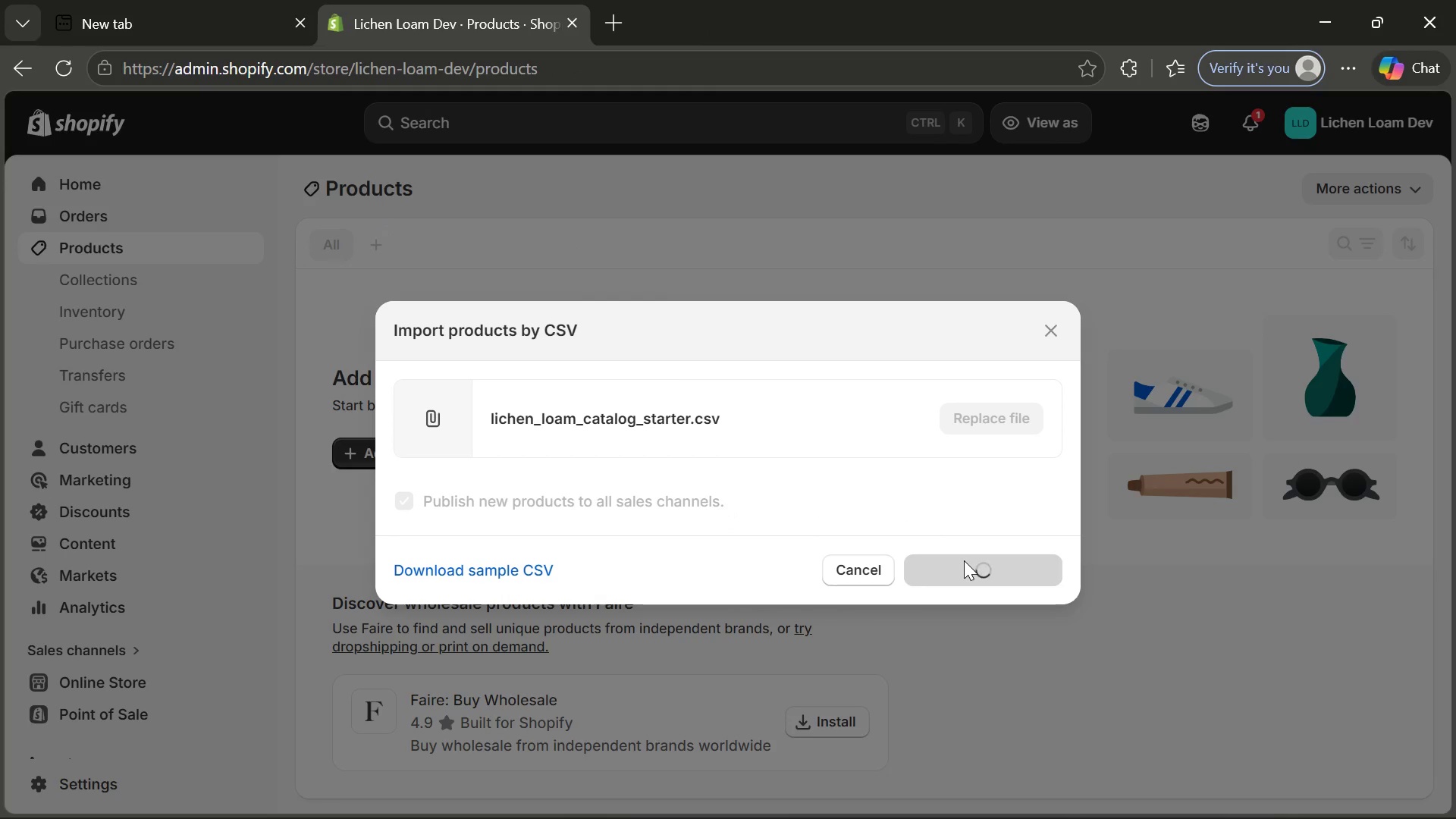 
left_click([1021, 748])
 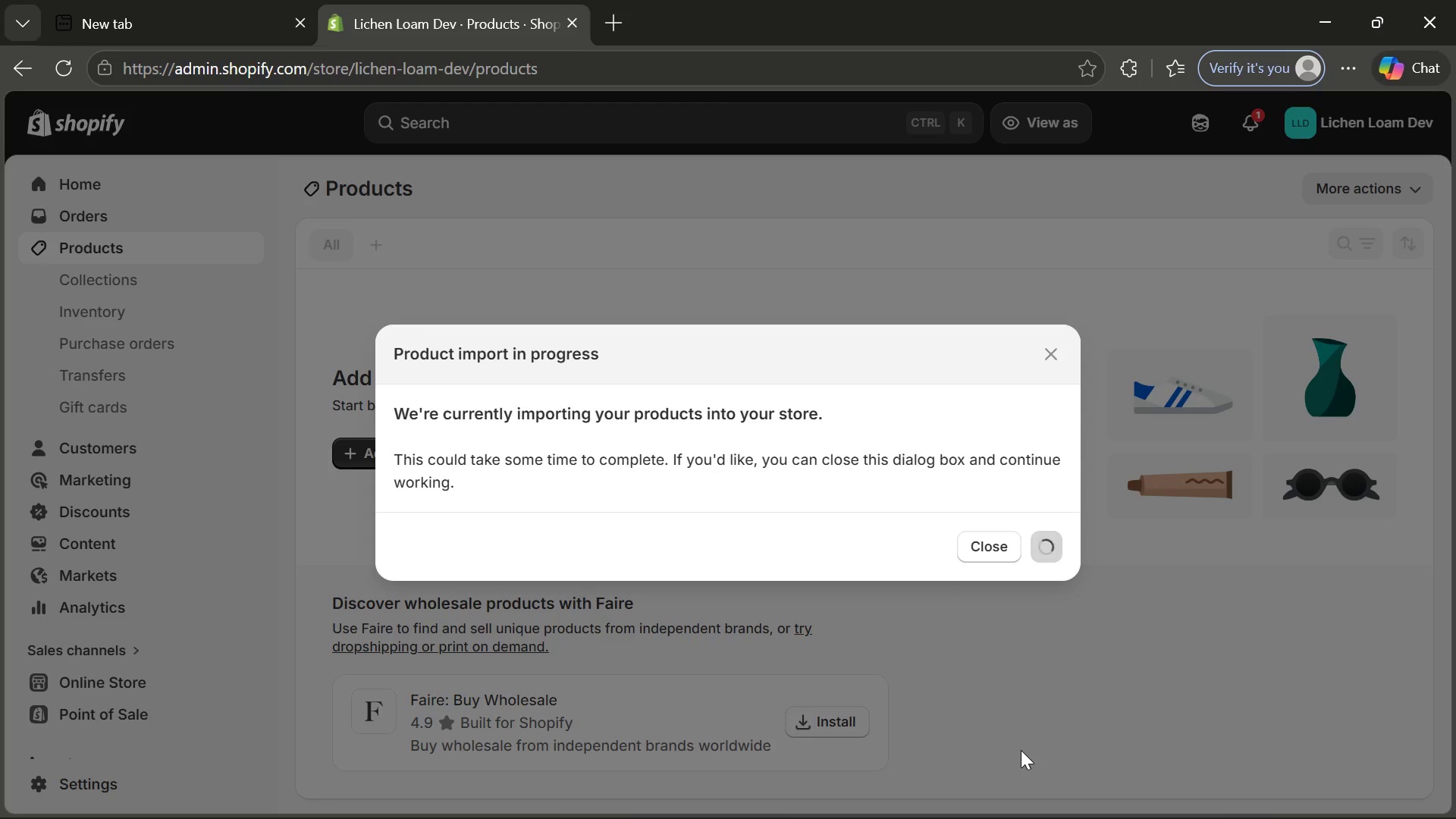 
wait(19.11)
 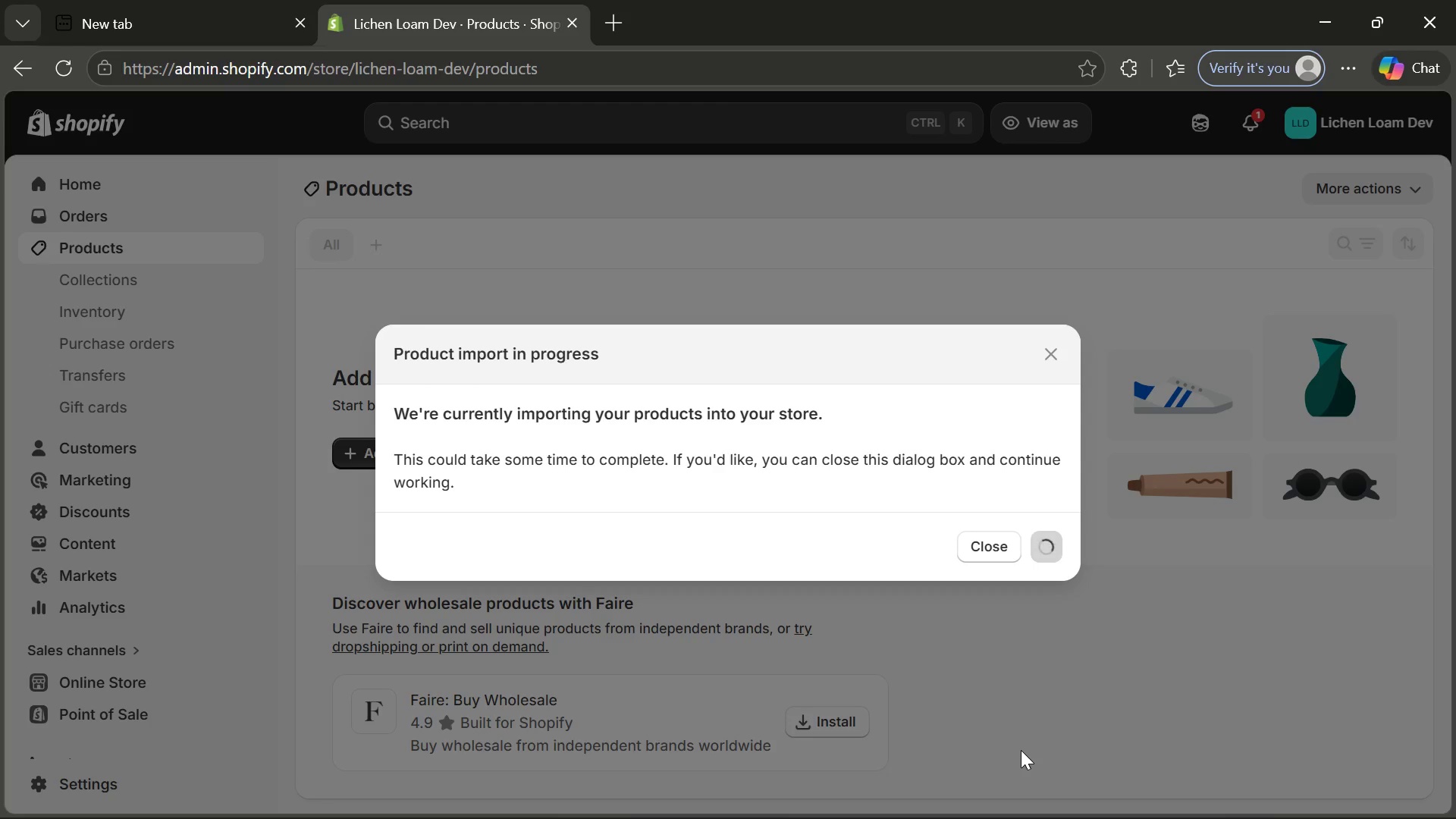 
left_click([998, 789])